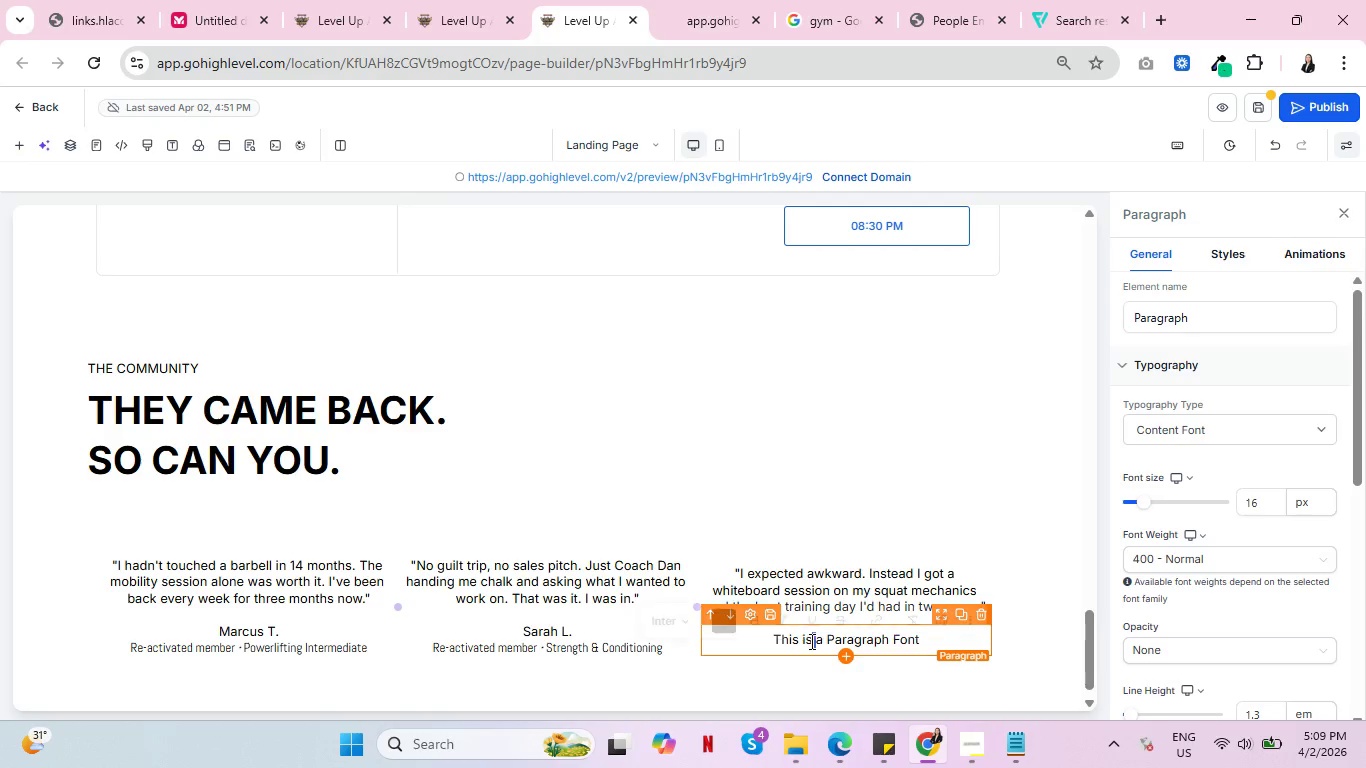 
triple_click([810, 641])
 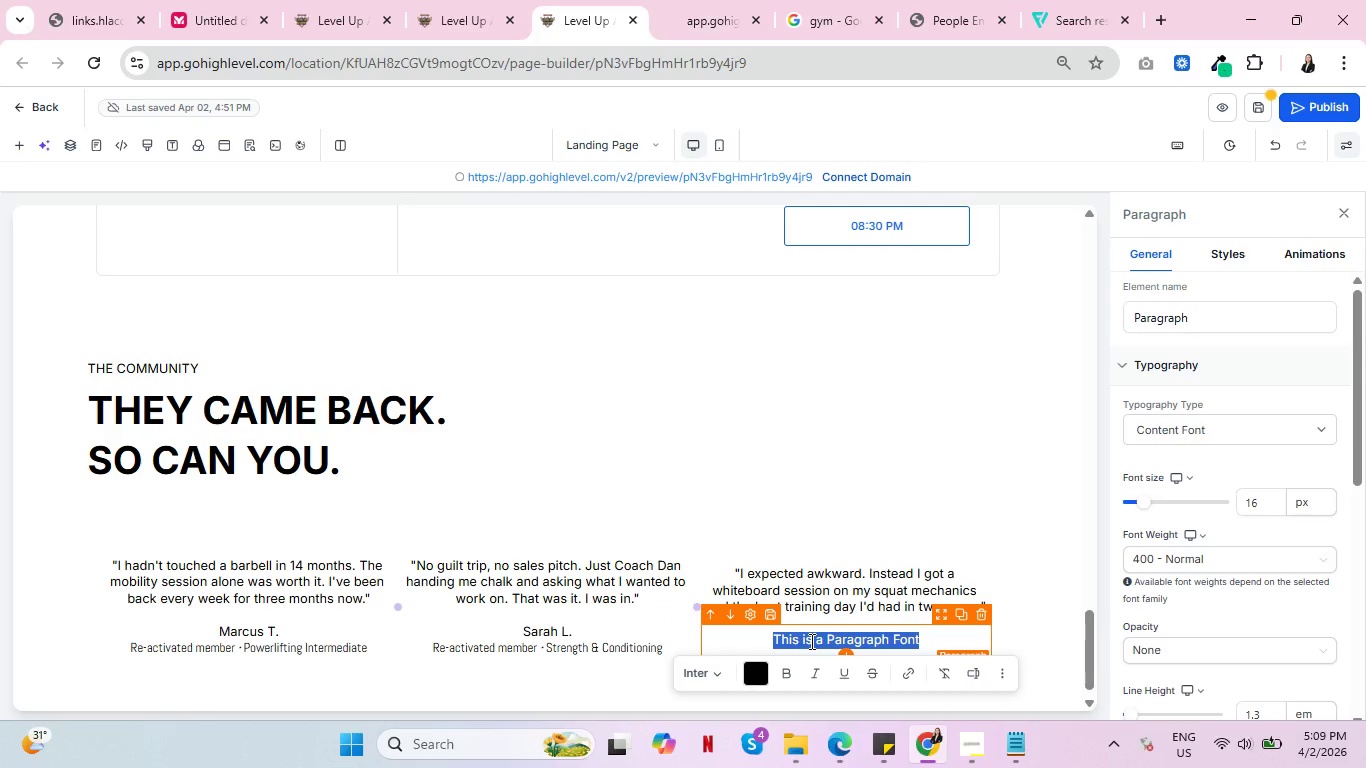 
triple_click([810, 641])
 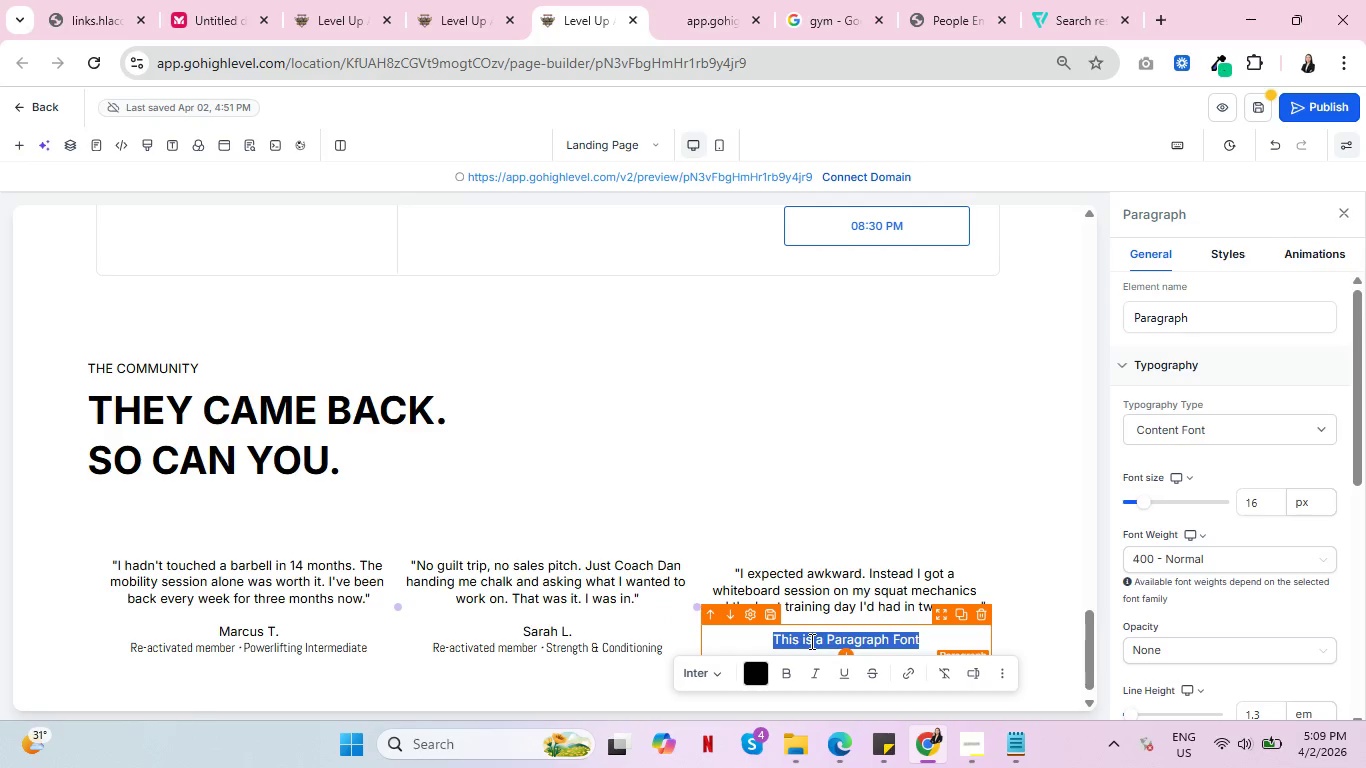 
type(James R.)
 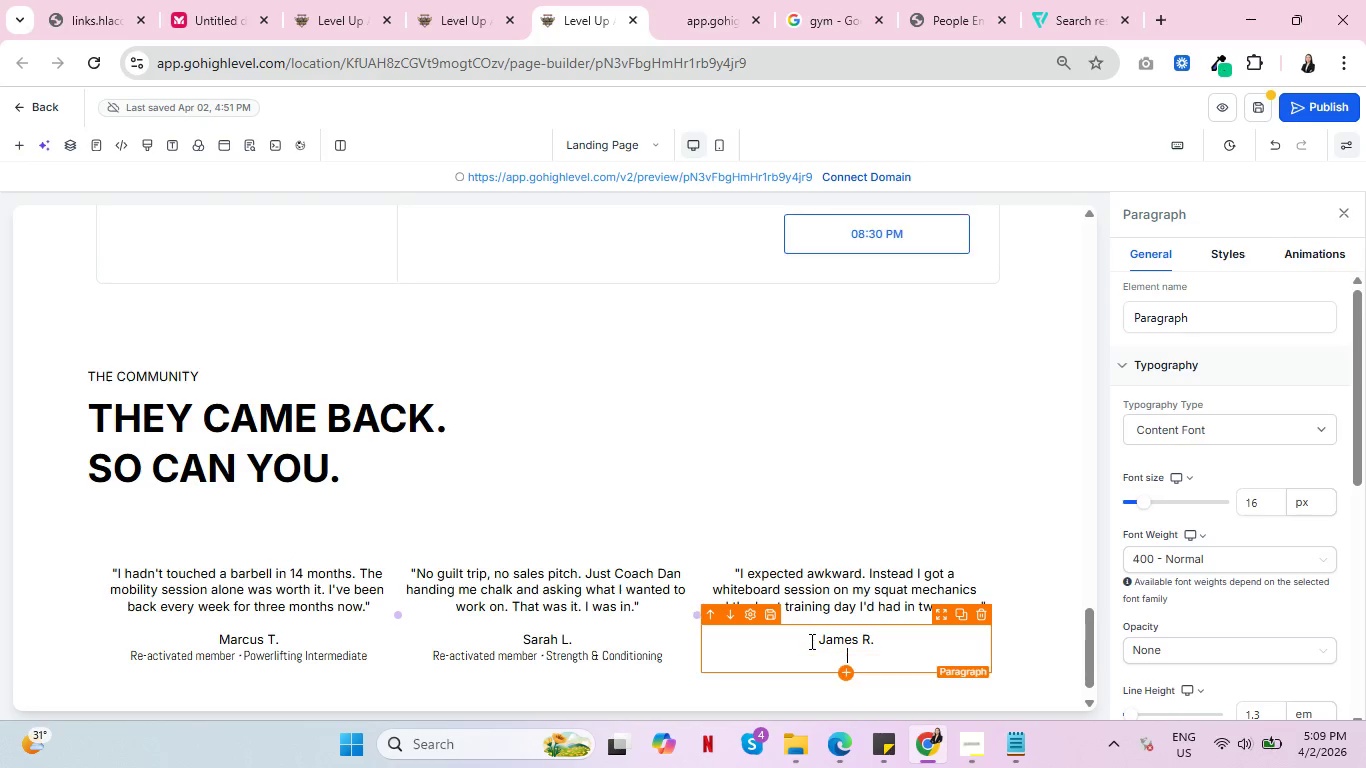 
key(Enter)
 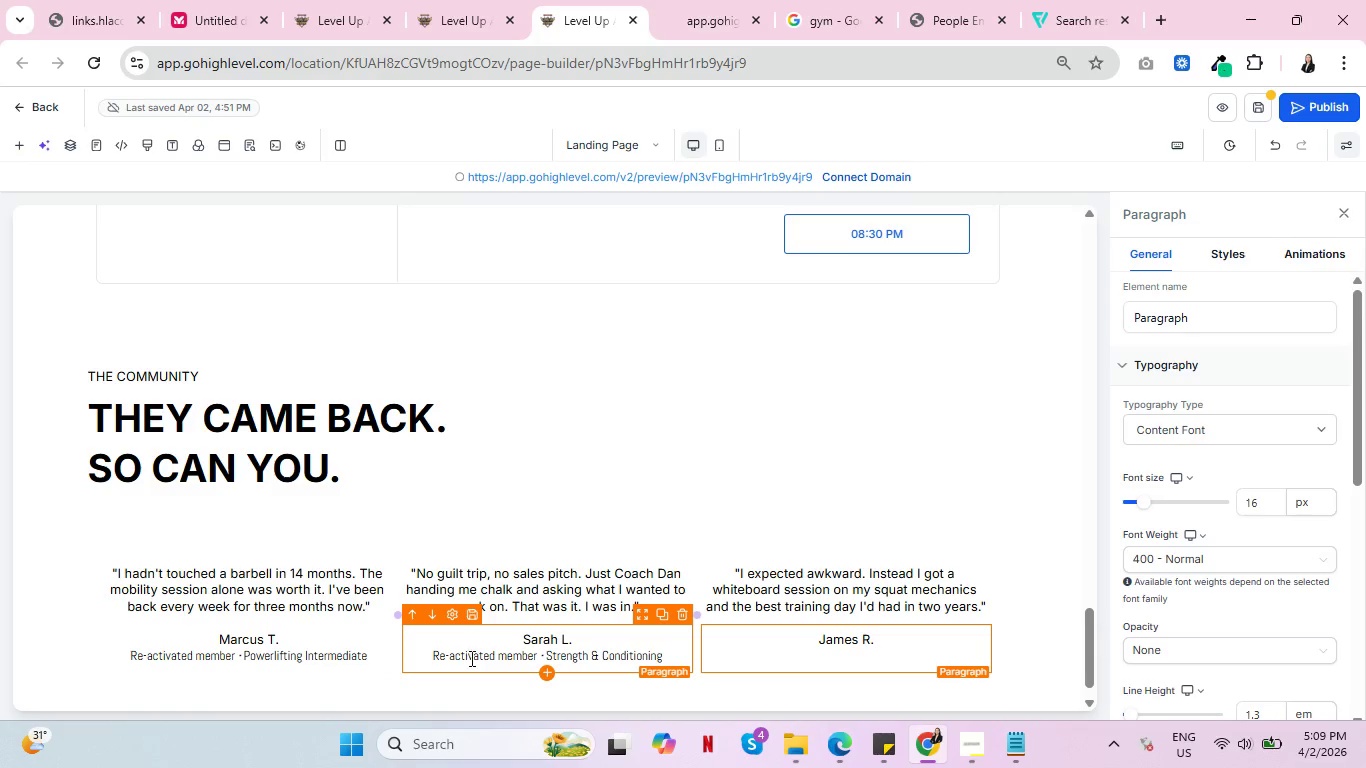 
left_click([292, 657])
 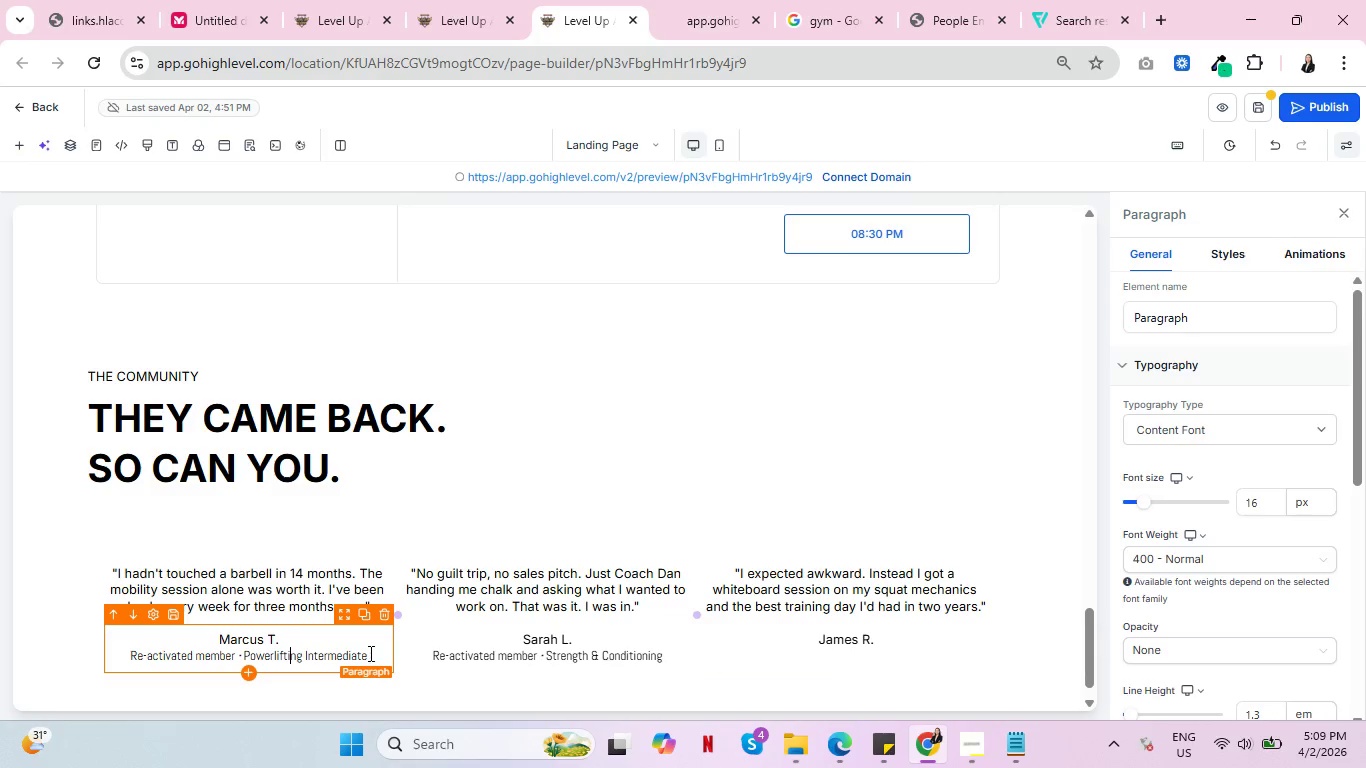 
left_click_drag(start_coordinate=[369, 653], to_coordinate=[130, 656])
 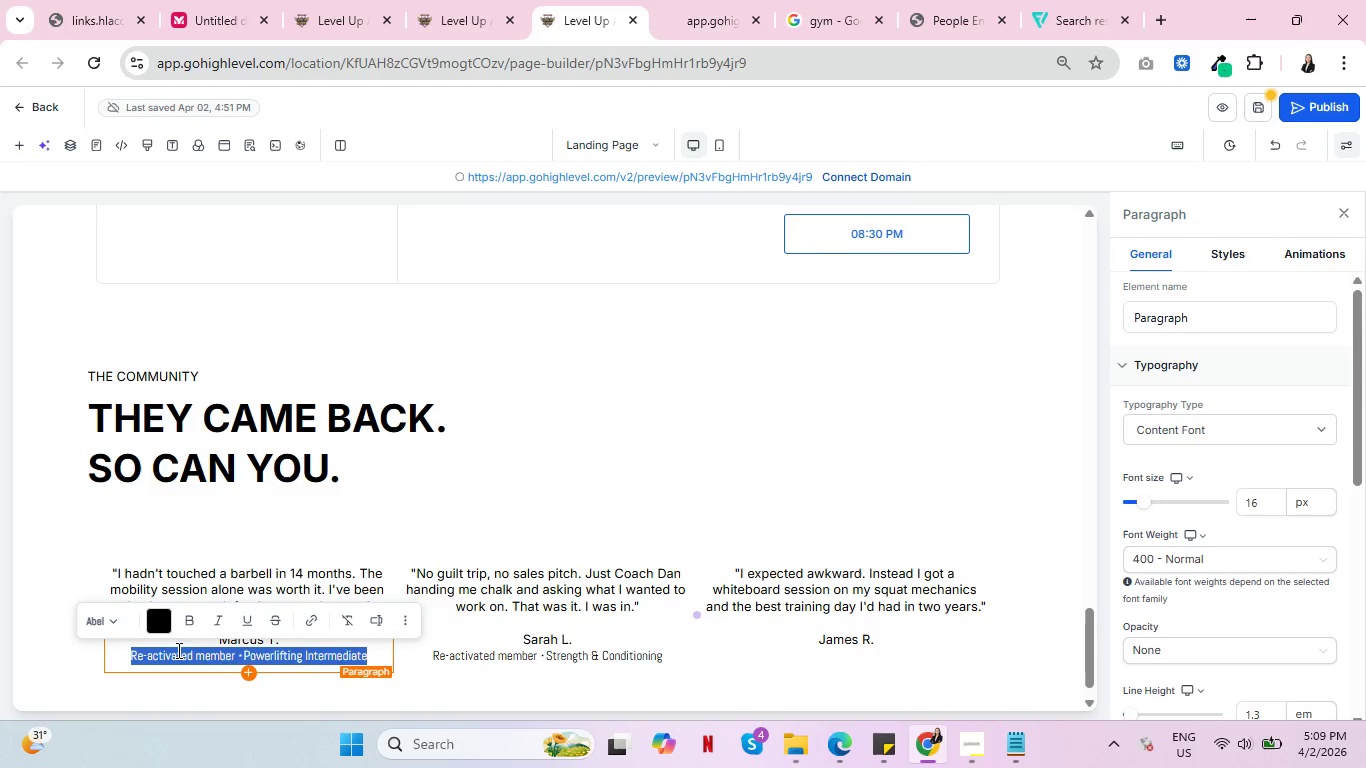 
key(Control+C)
 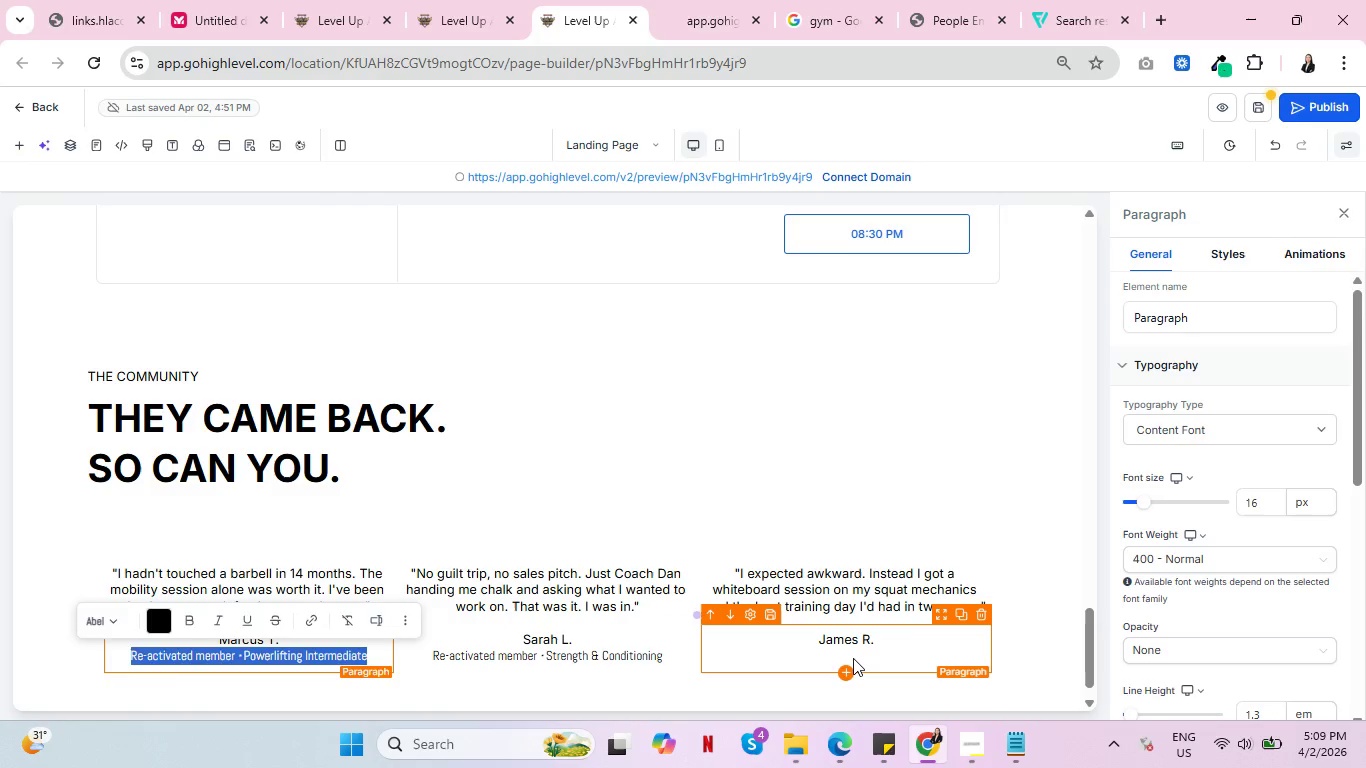 
left_click([853, 658])
 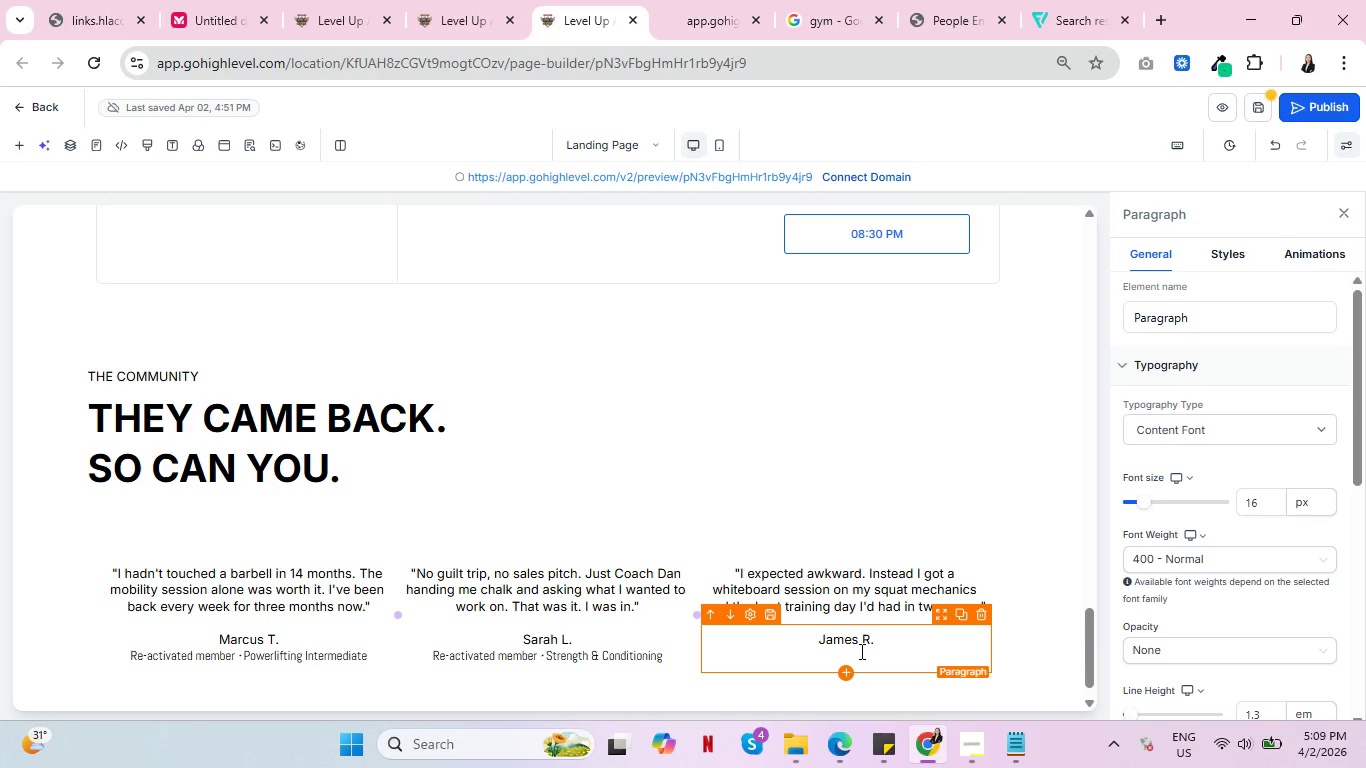 
key(Control+V)
 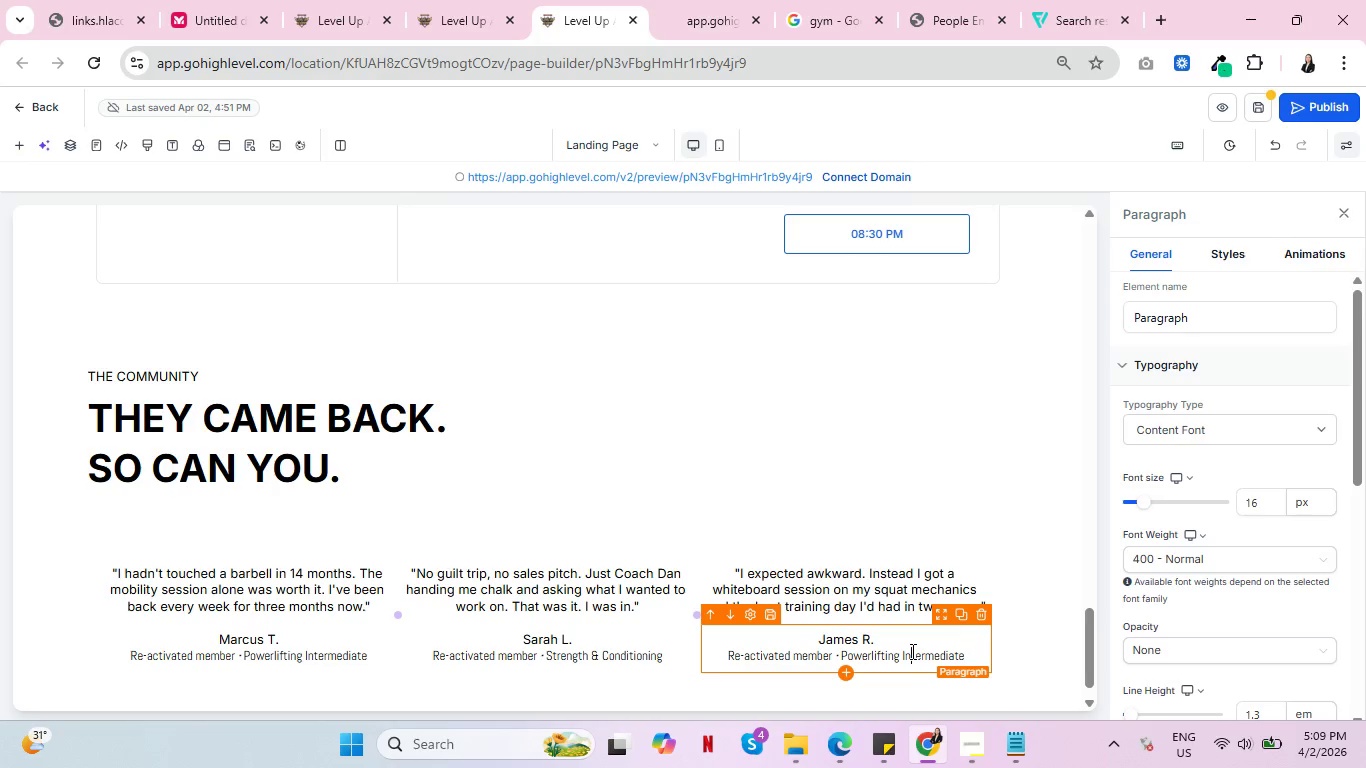 
double_click([911, 651])
 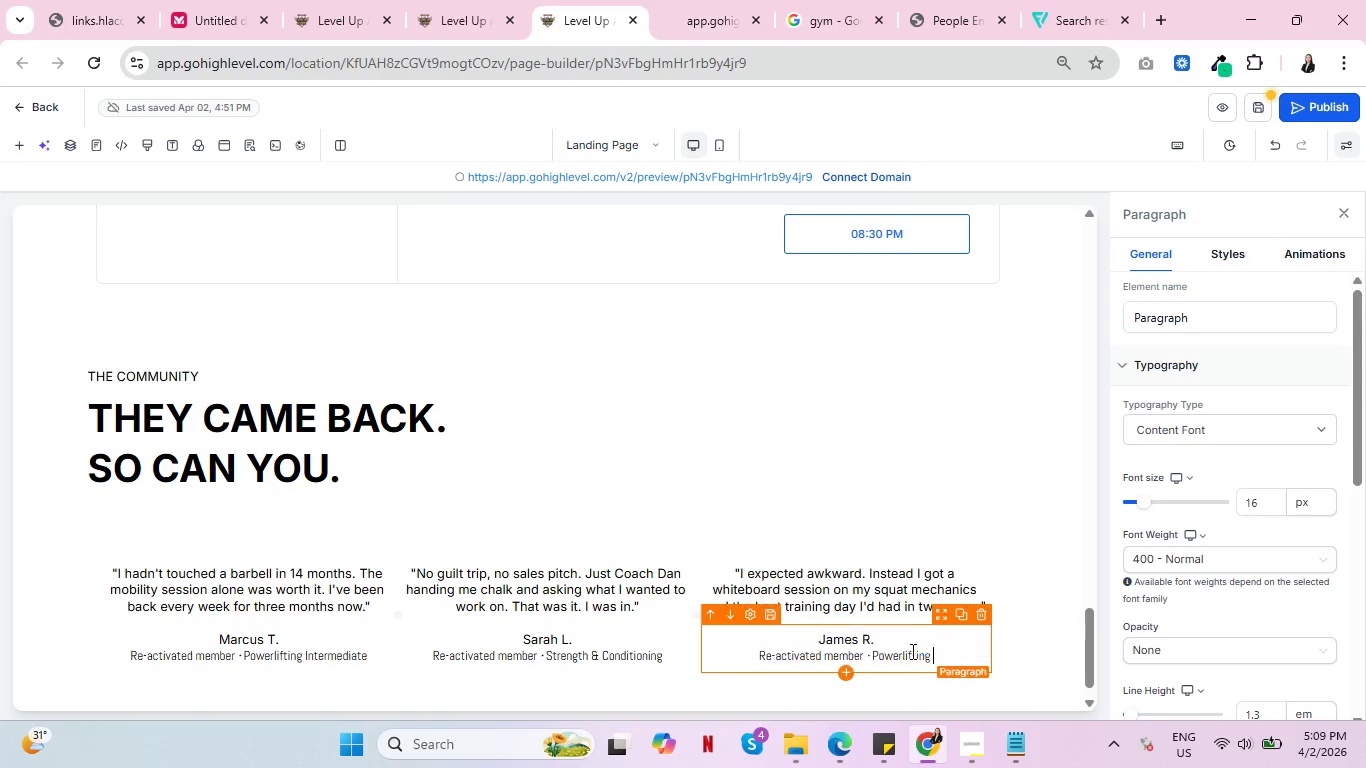 
key(Backspace)
key(Backspace)
key(Backspace)
key(Backspace)
key(Backspace)
type(er)
 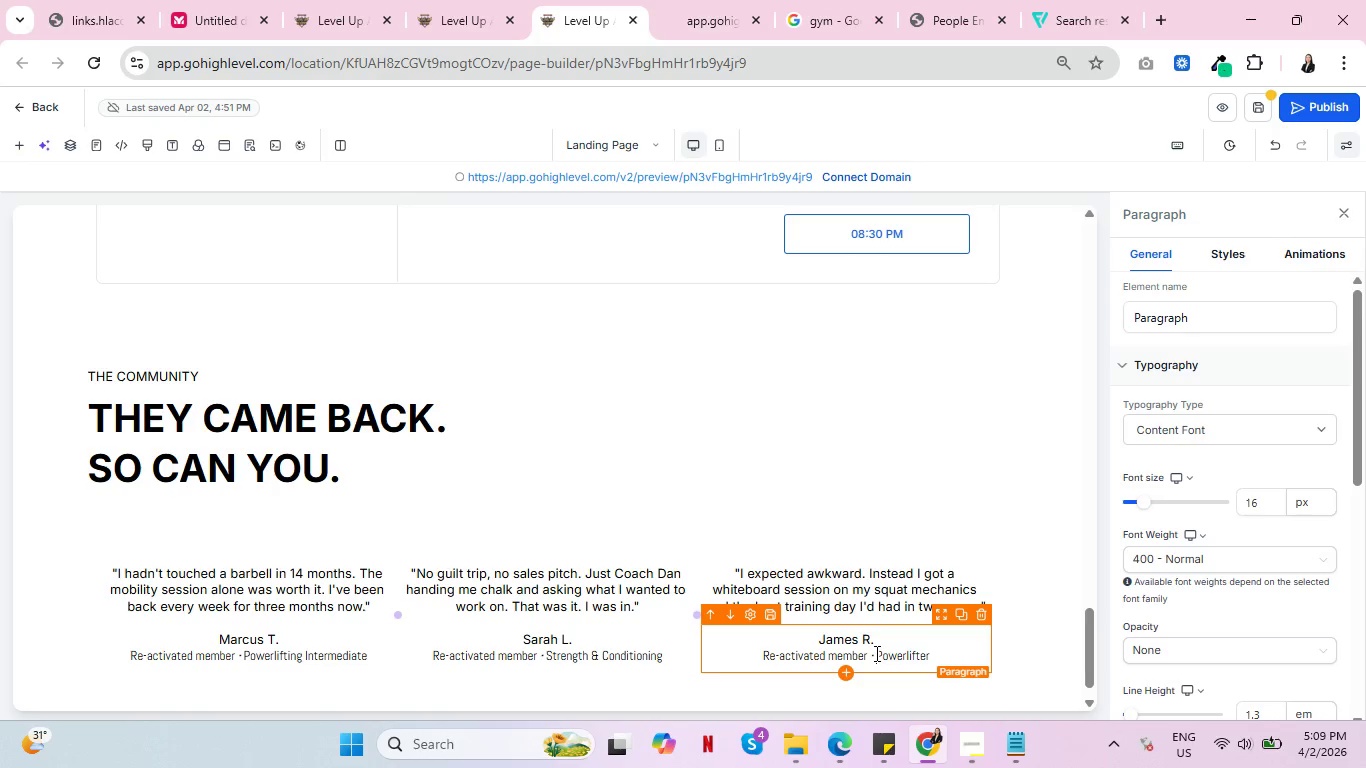 
left_click([875, 653])
 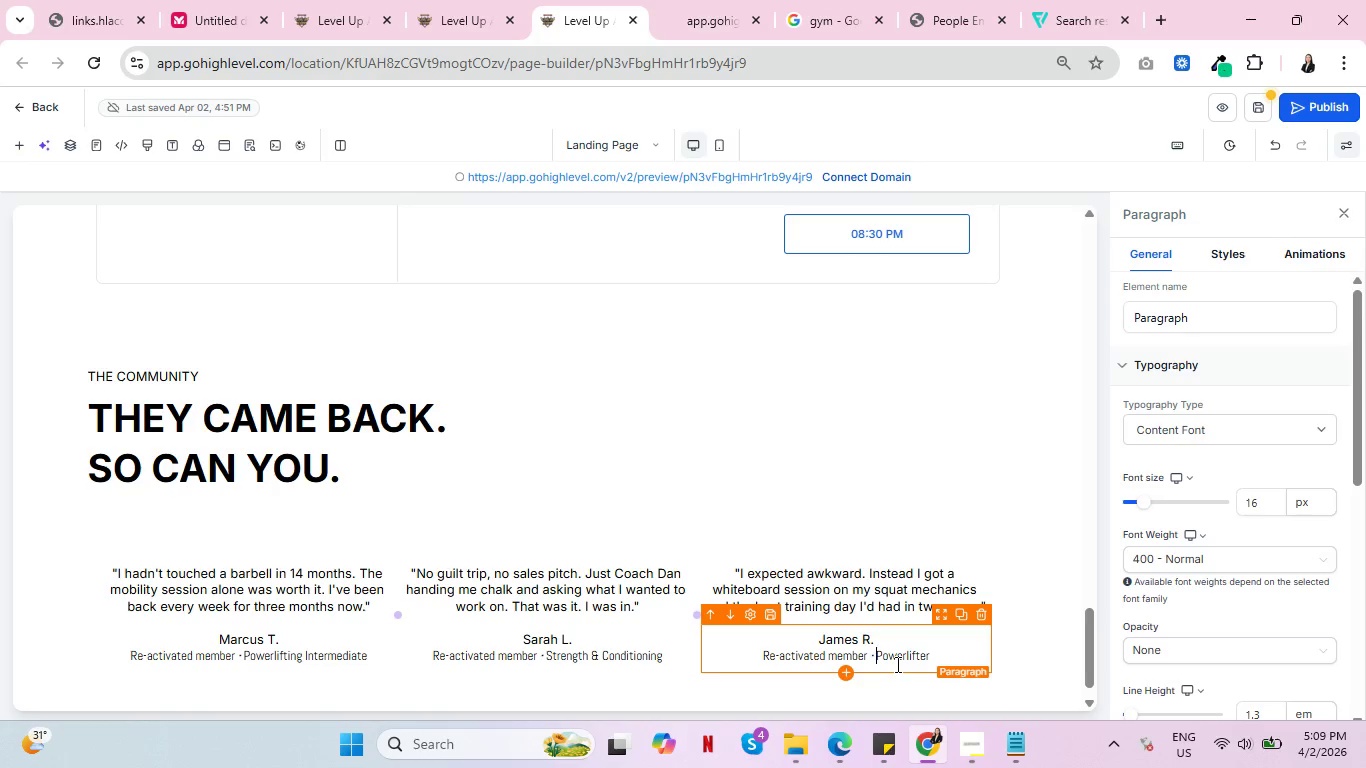 
key(ArrowLeft)
 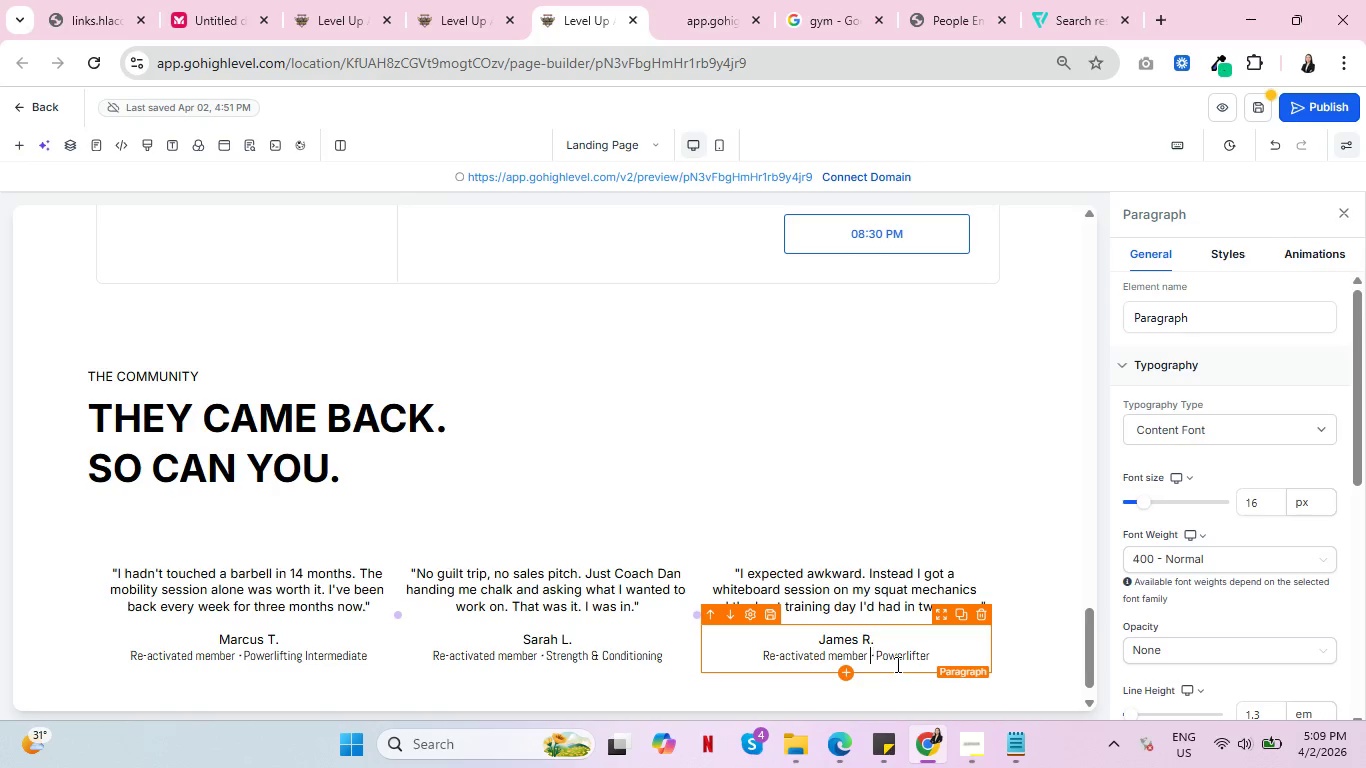 
key(ArrowLeft)
 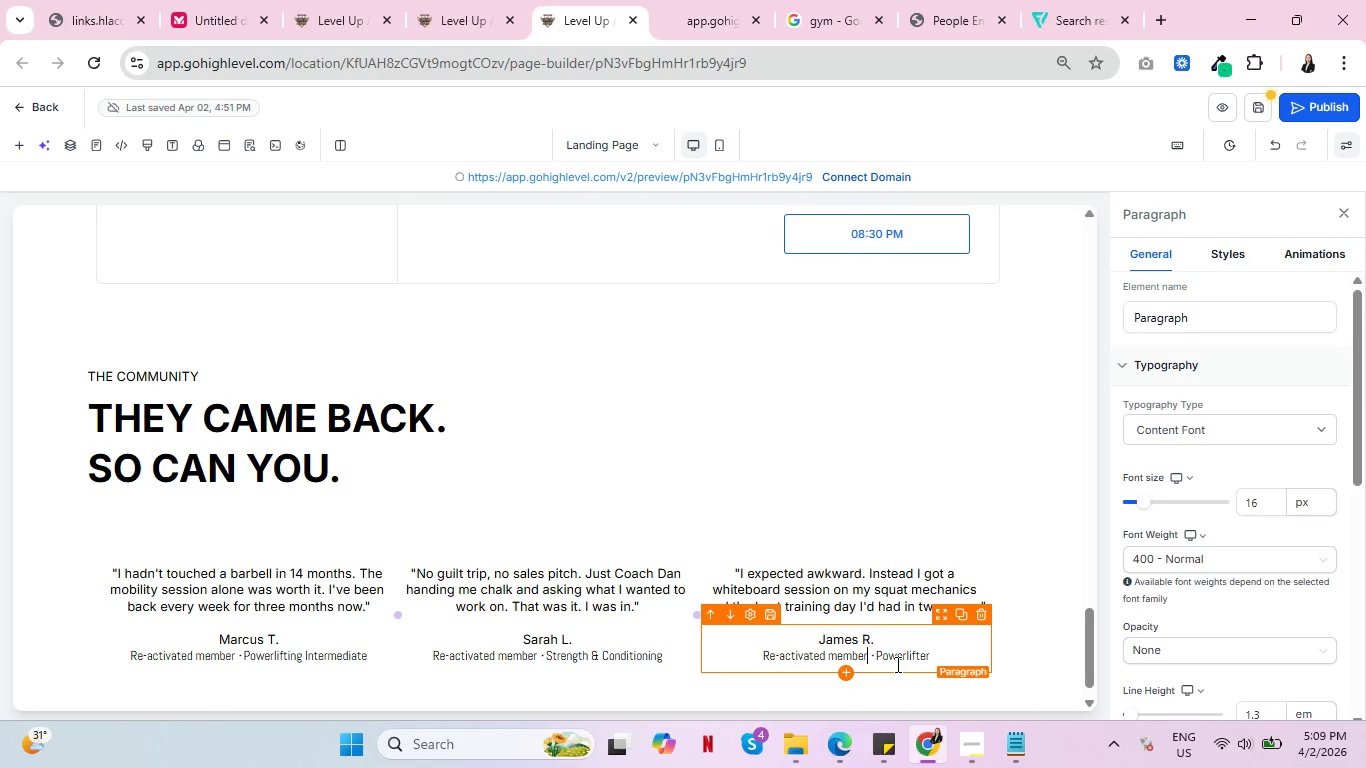 
key(ArrowLeft)
 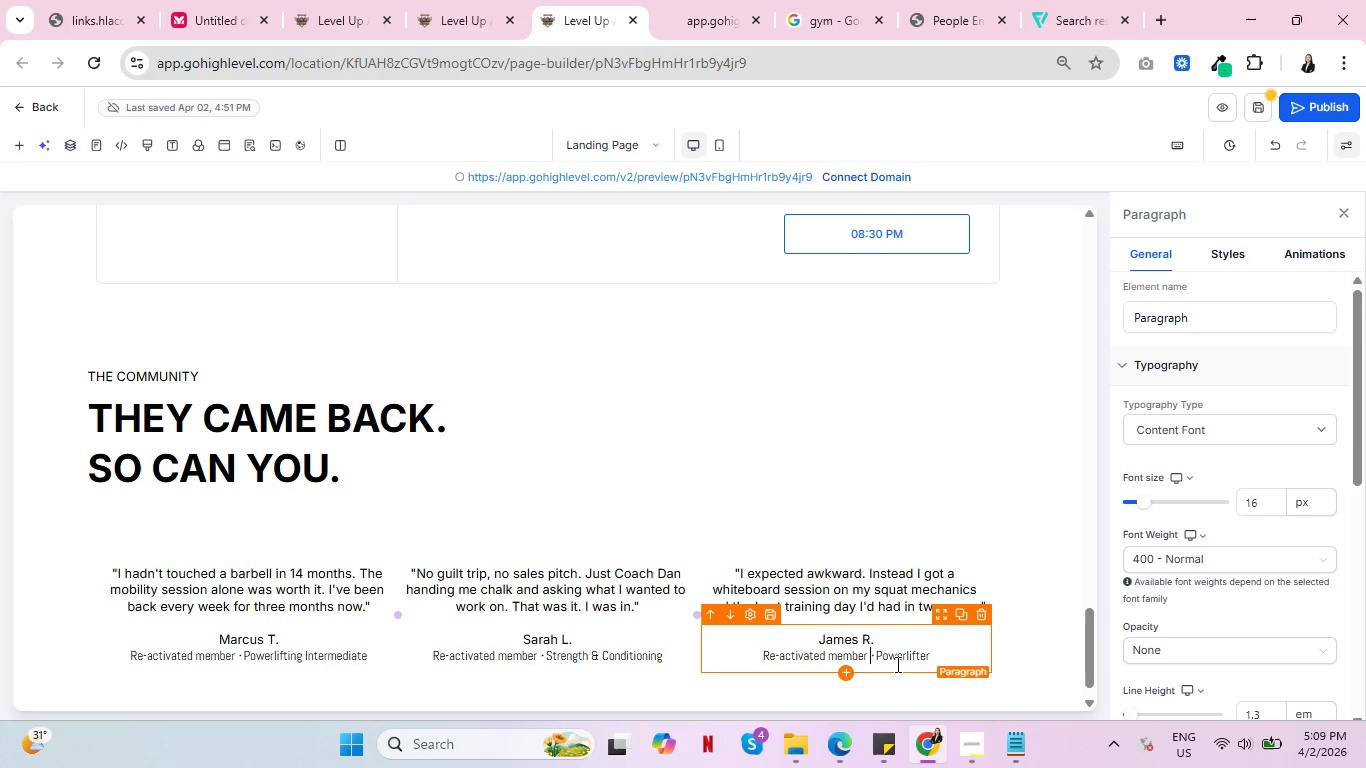 
key(ArrowRight)
 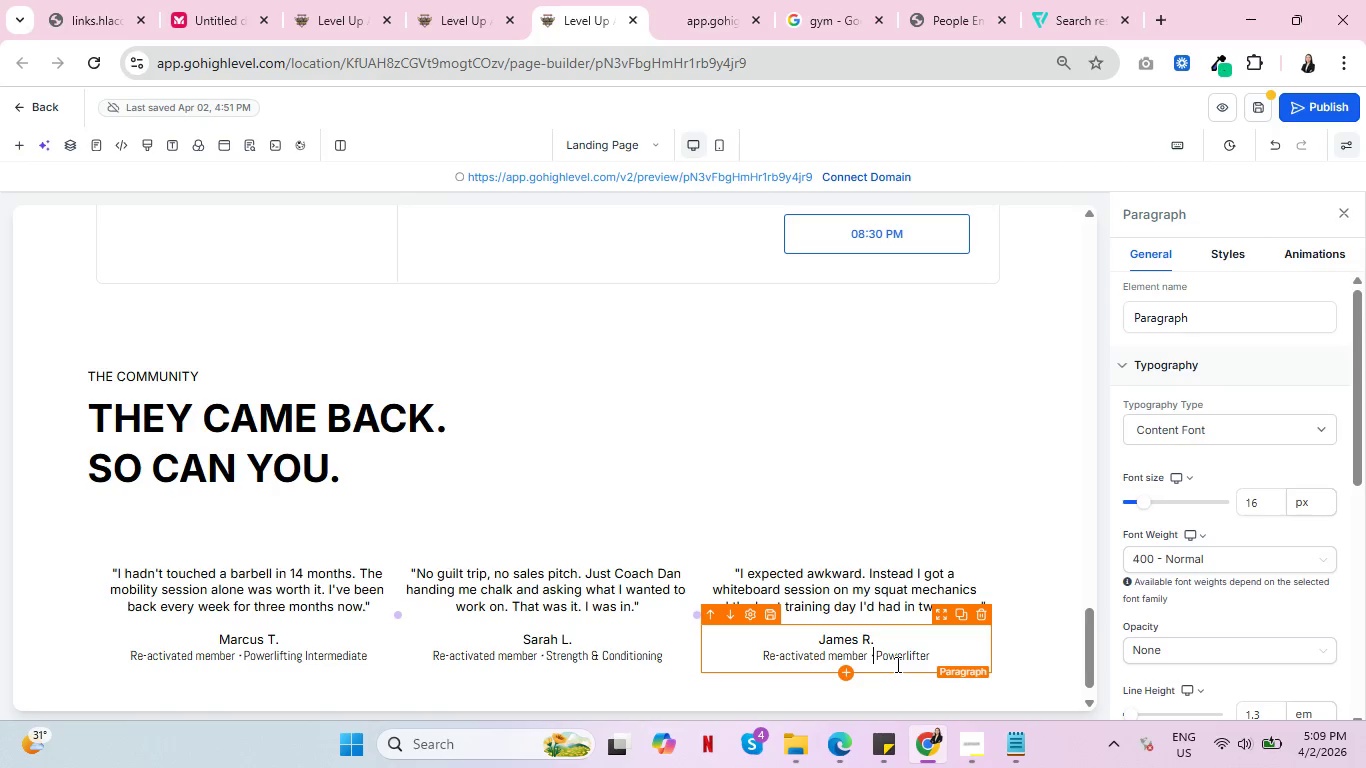 
key(ArrowRight)
 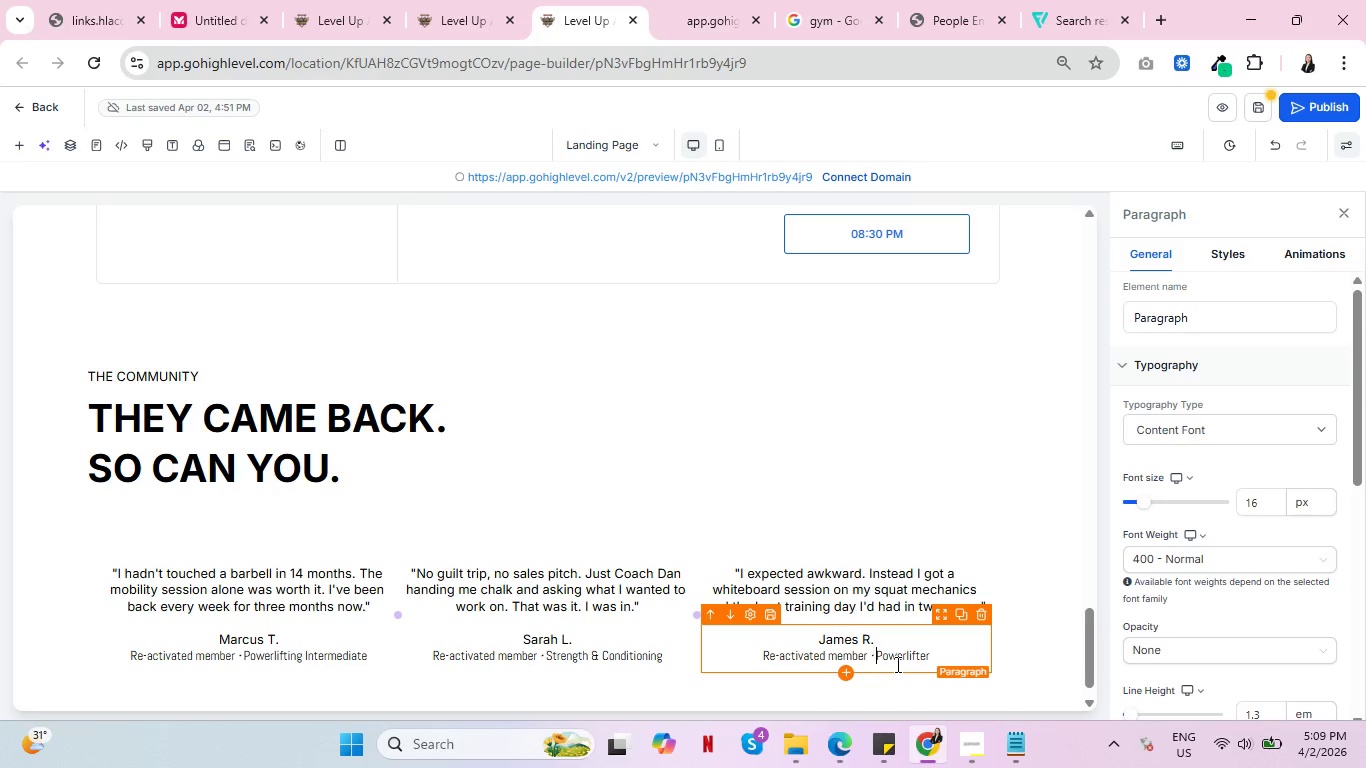 
key(ArrowRight)
 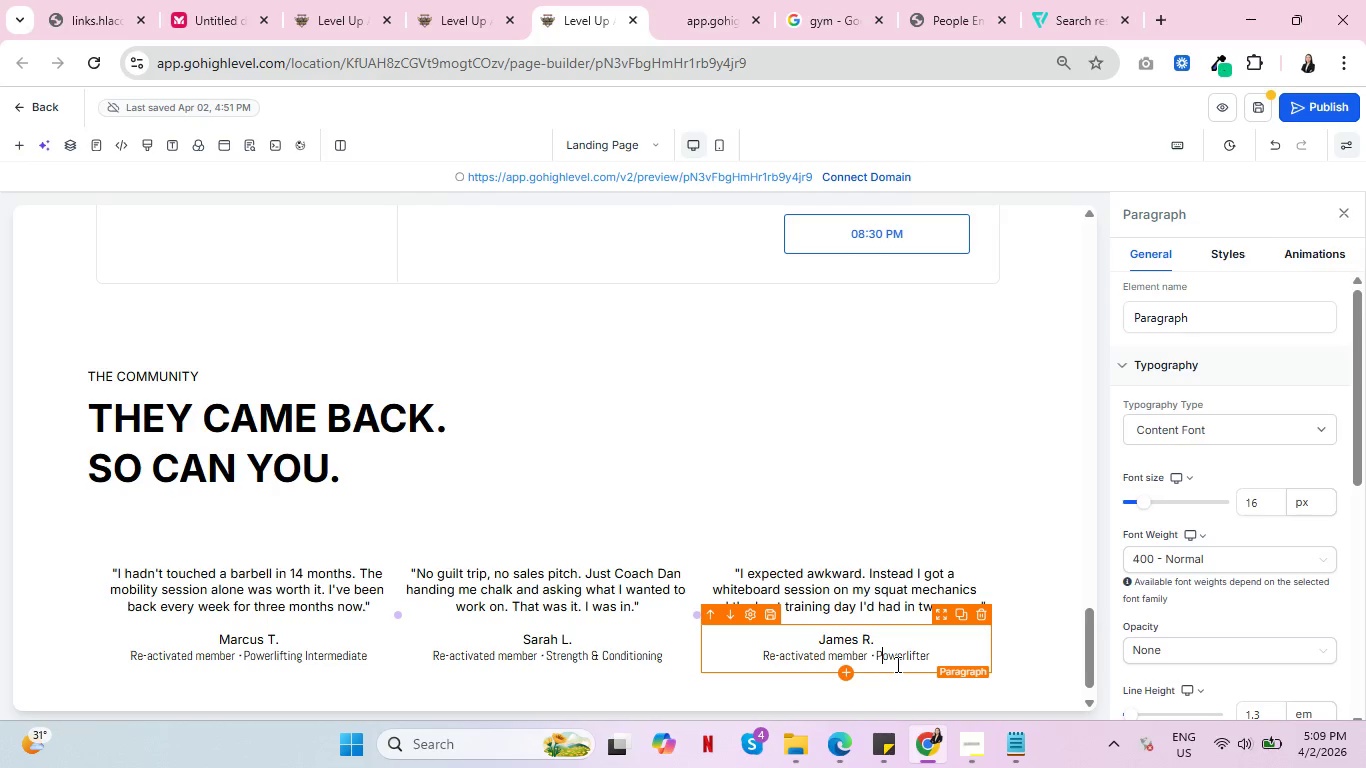 
key(ArrowRight)
 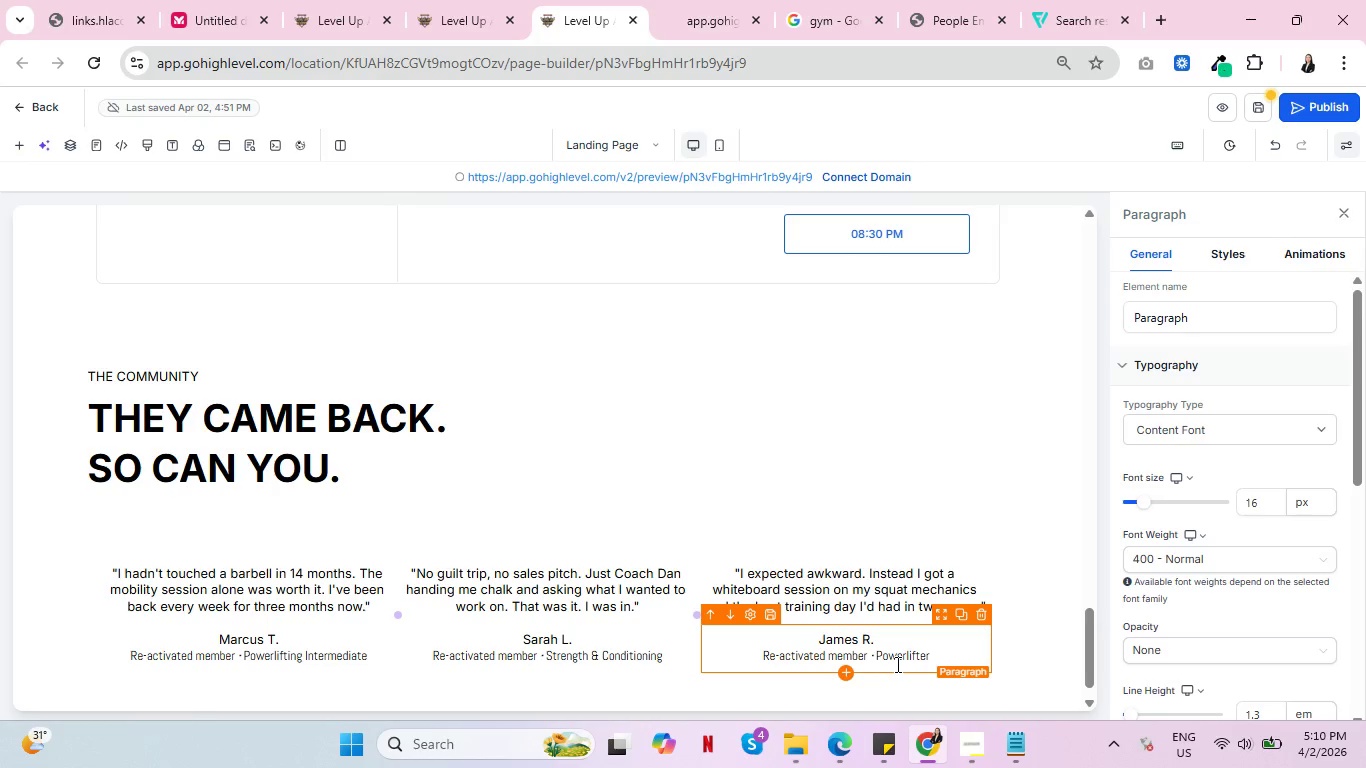 
key(ArrowLeft)
 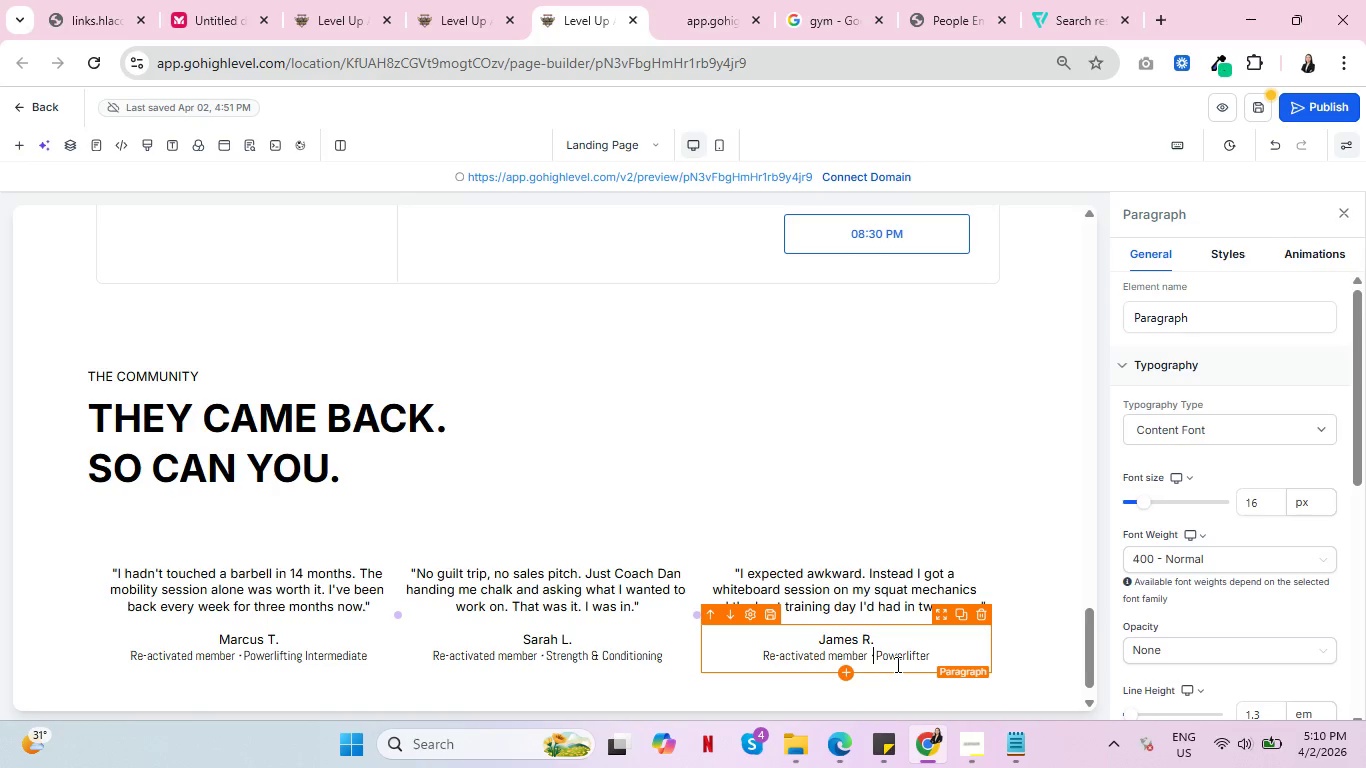 
key(ArrowLeft)
 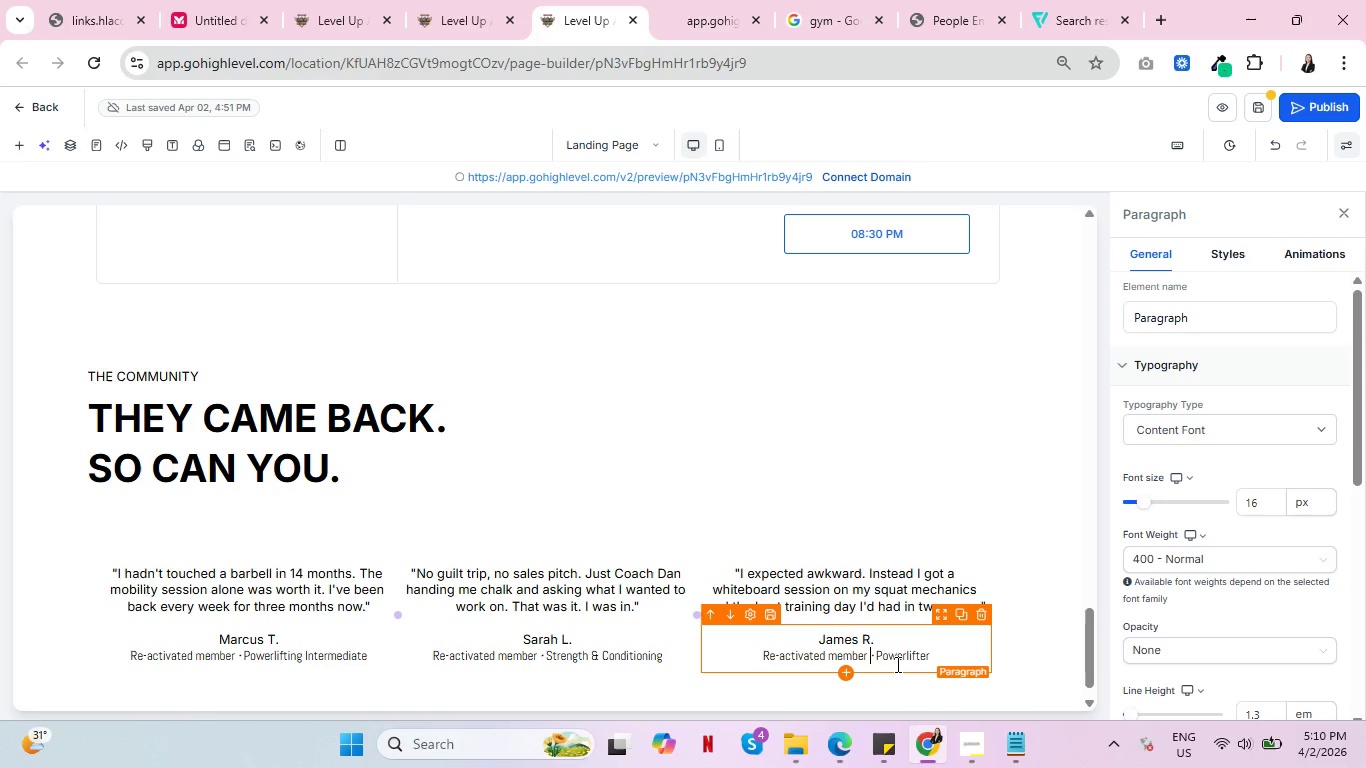 
key(ArrowLeft)
 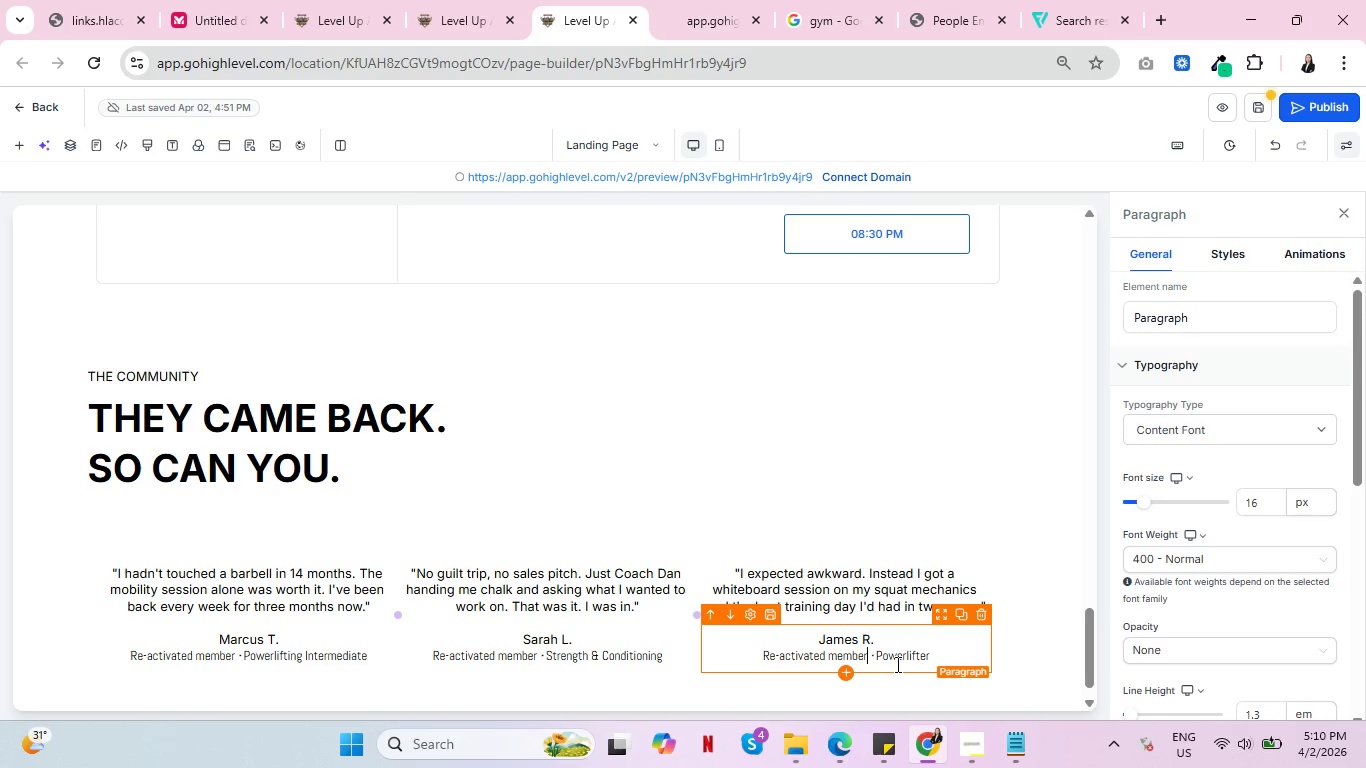 
key(ArrowLeft)
 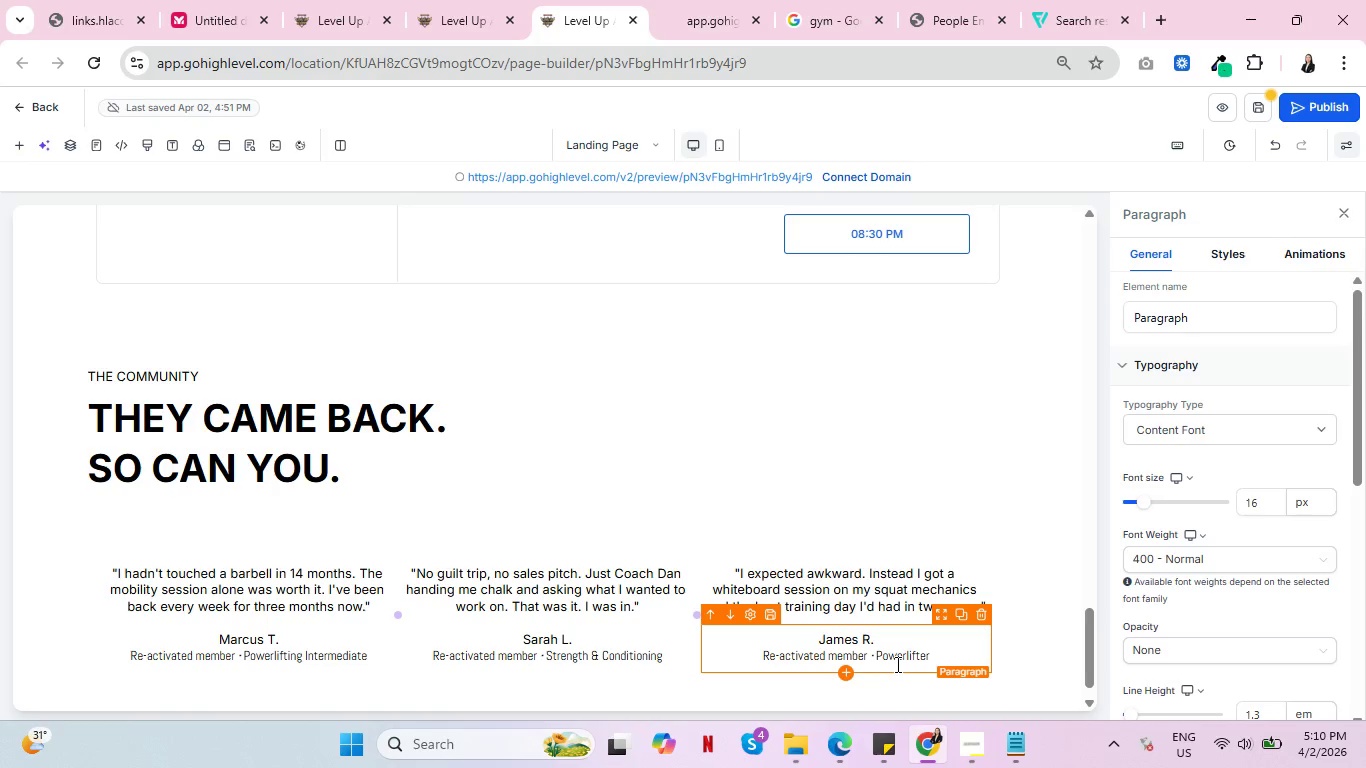 
key(ArrowLeft)
 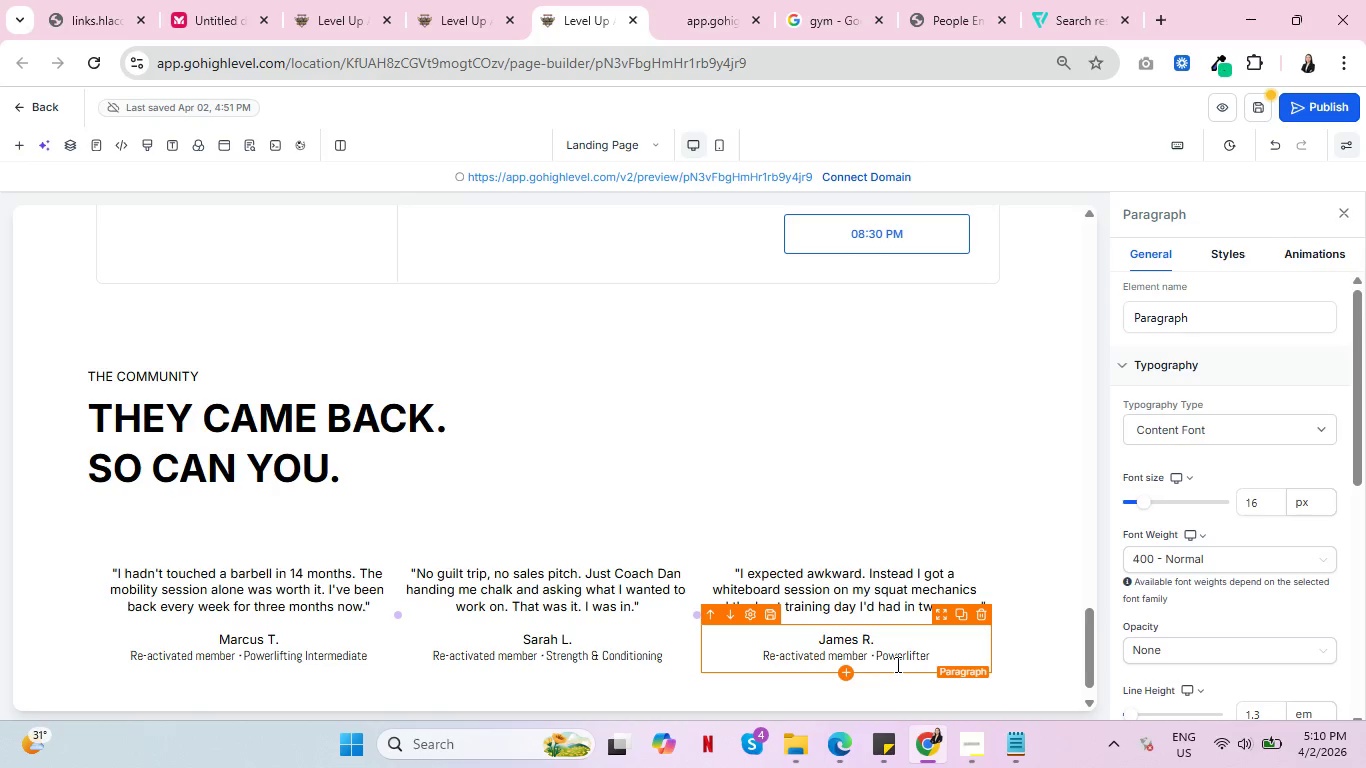 
key(ArrowRight)
 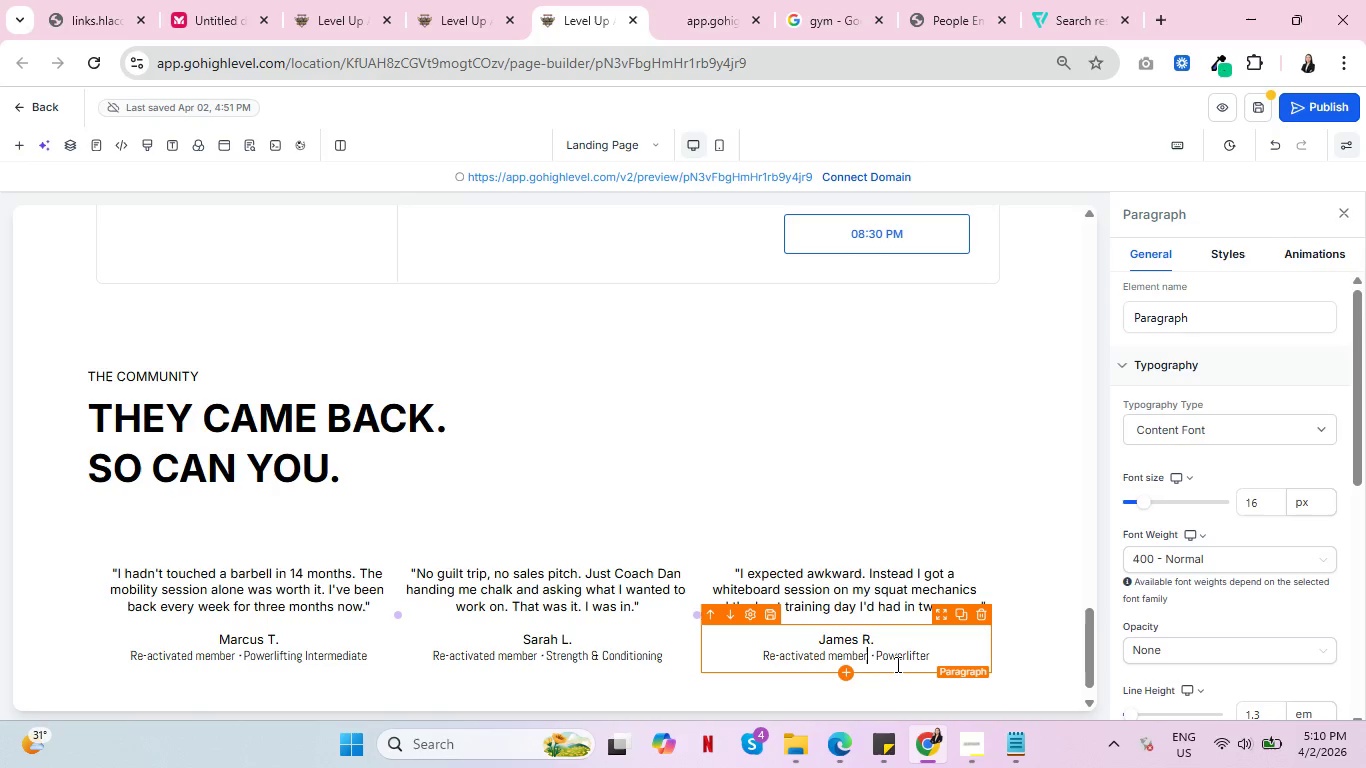 
key(ArrowRight)
 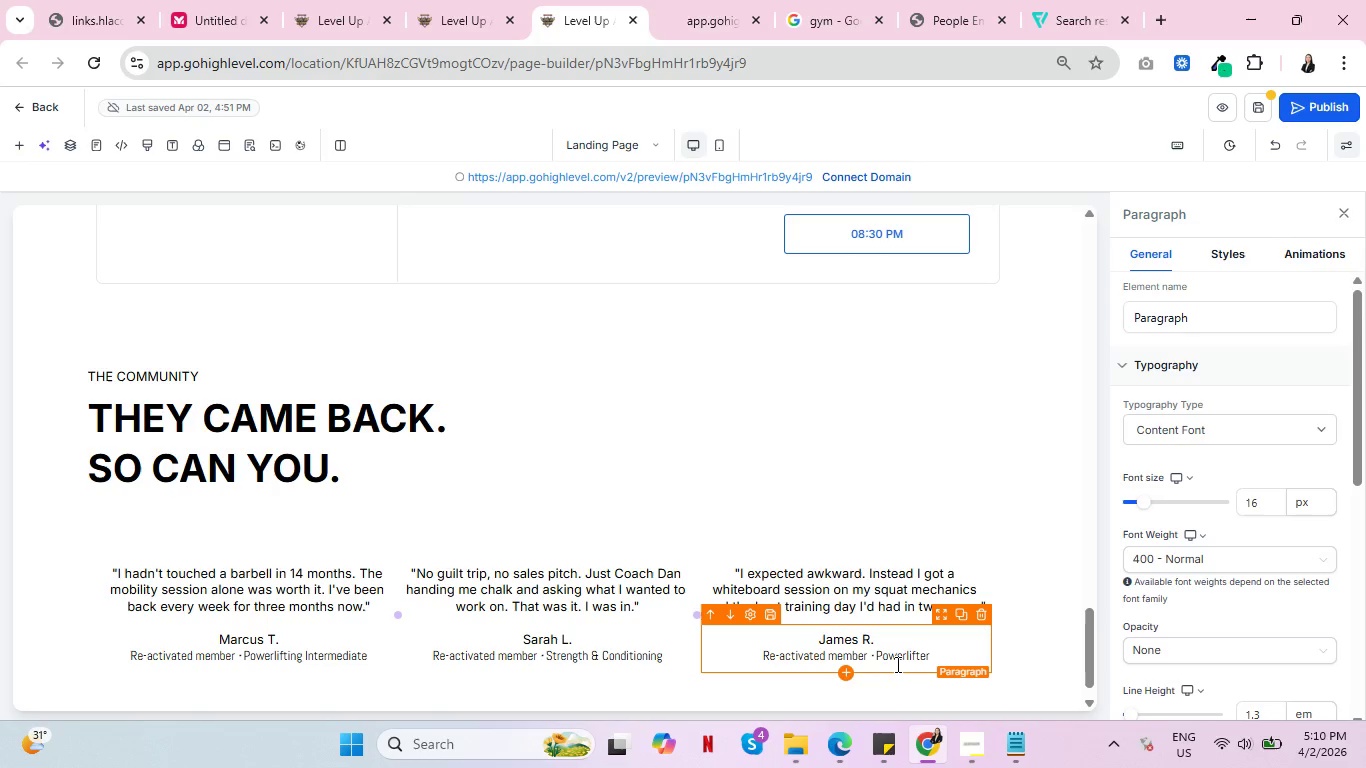 
key(ArrowRight)
 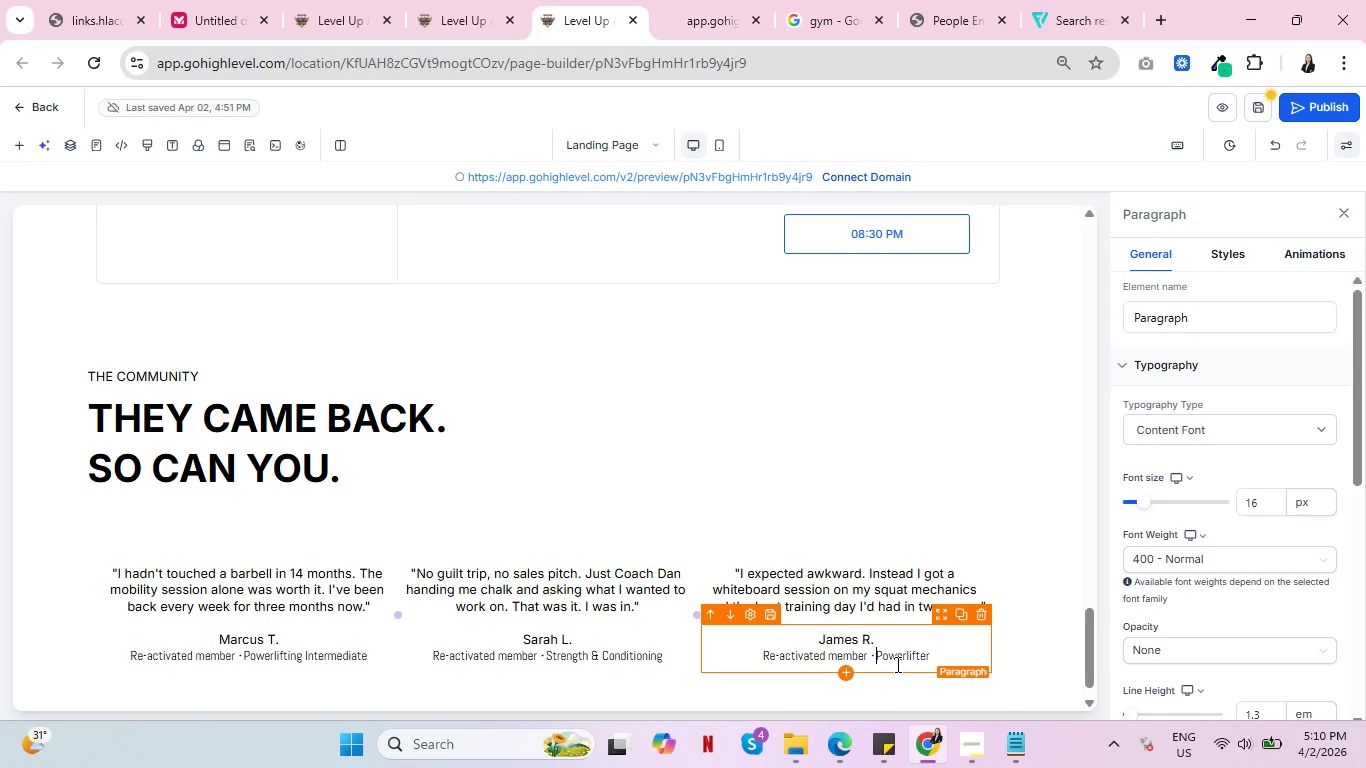 
key(ArrowRight)
 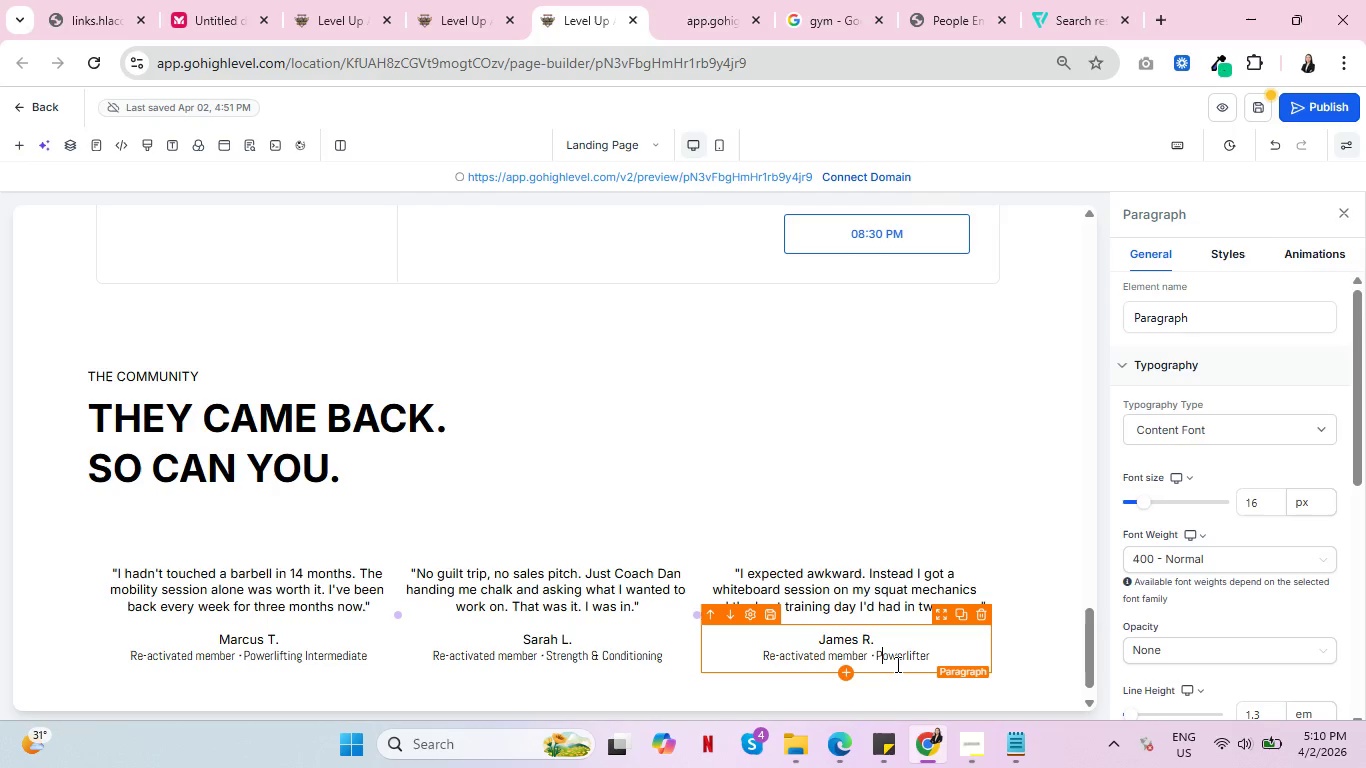 
key(ArrowRight)
 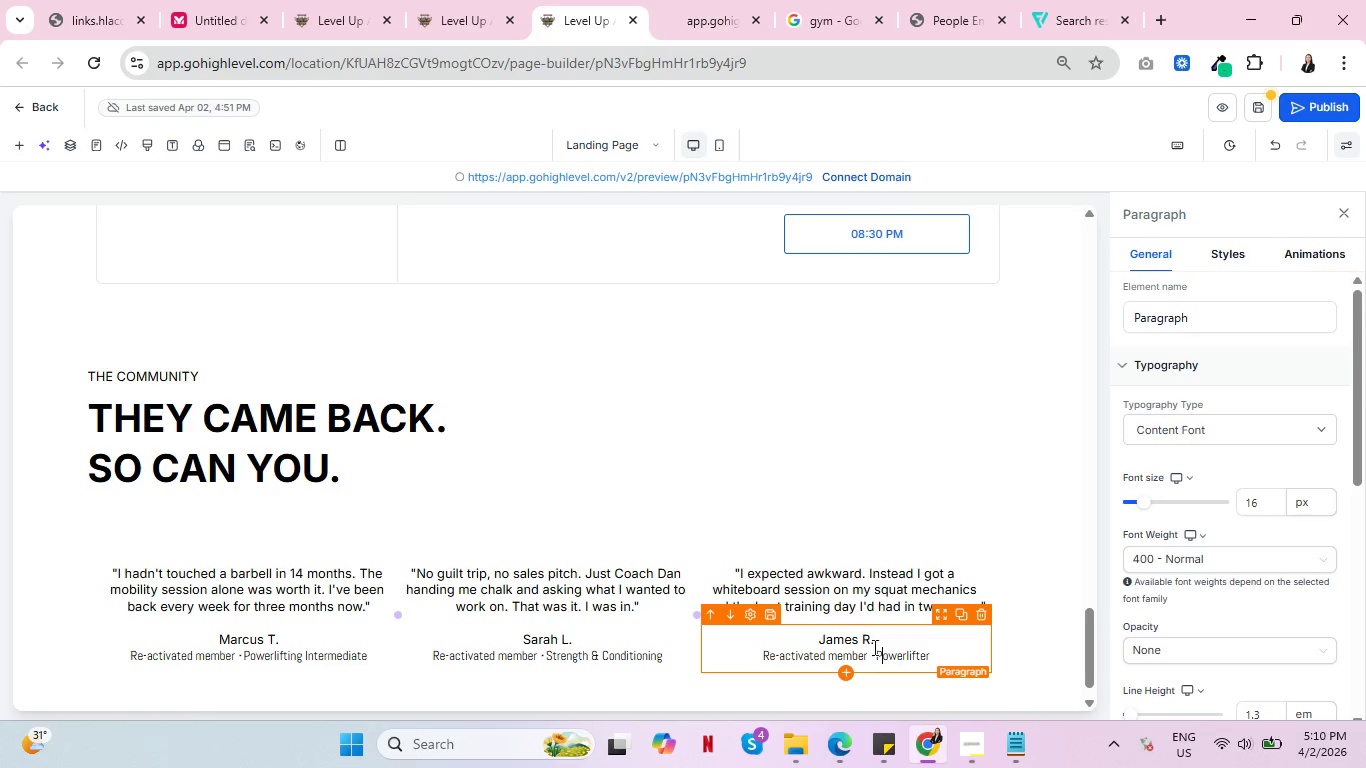 
left_click([874, 651])
 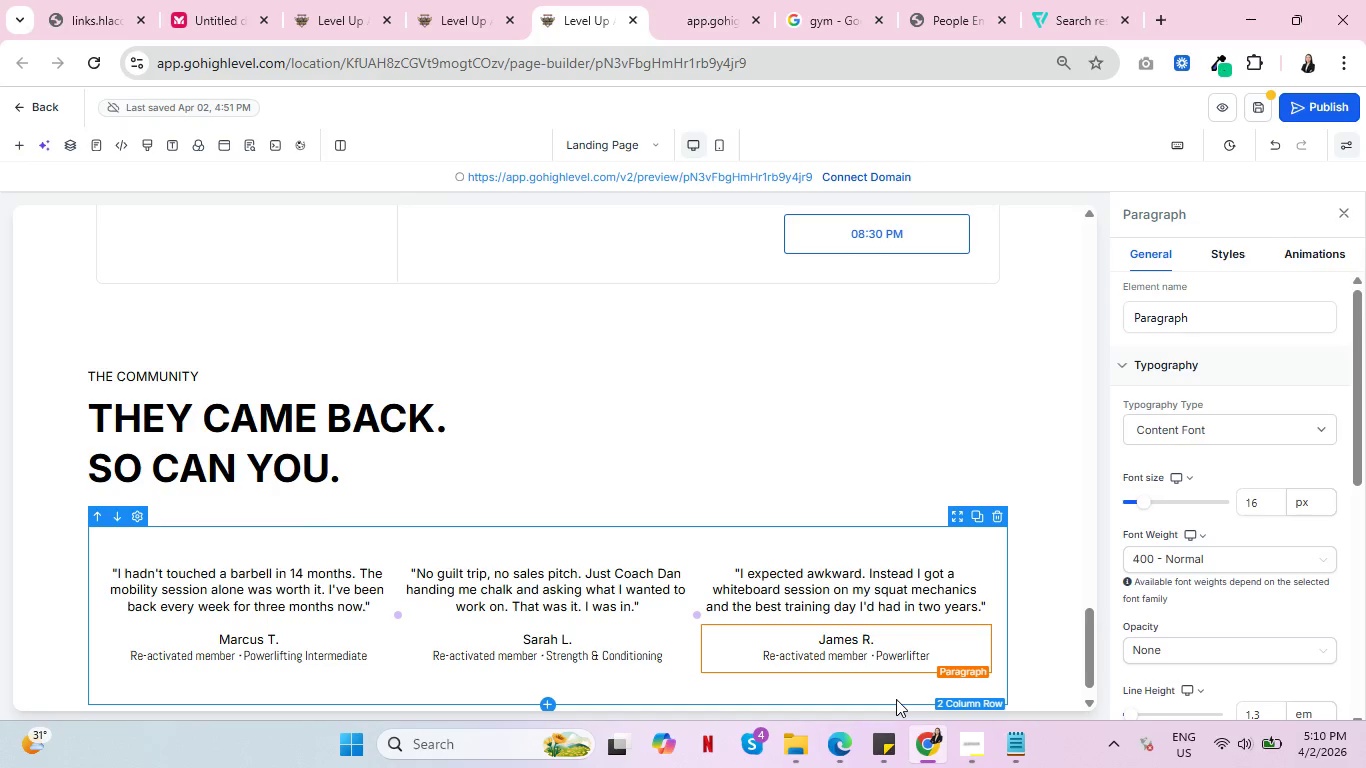 
key(ArrowRight)
 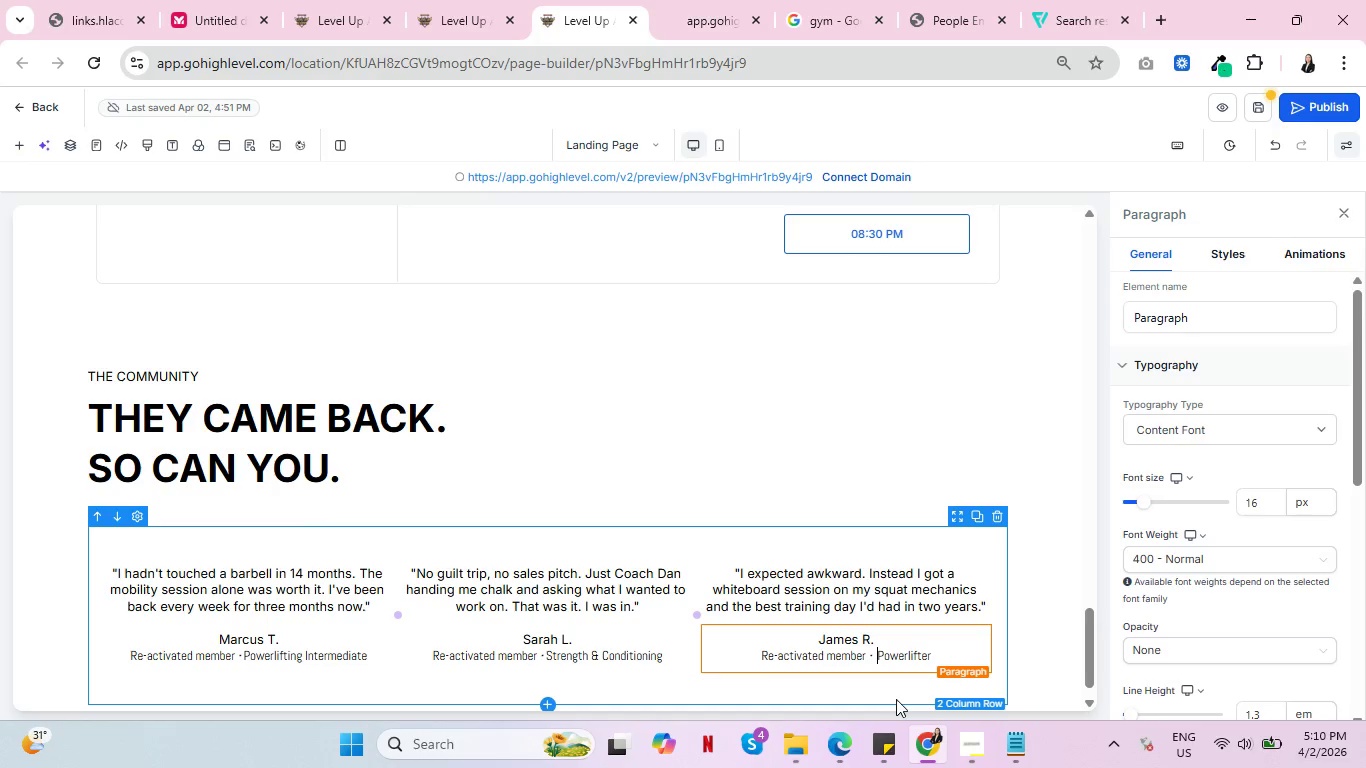 
type( C)
key(Backspace)
key(Backspace)
type(Competitive )
 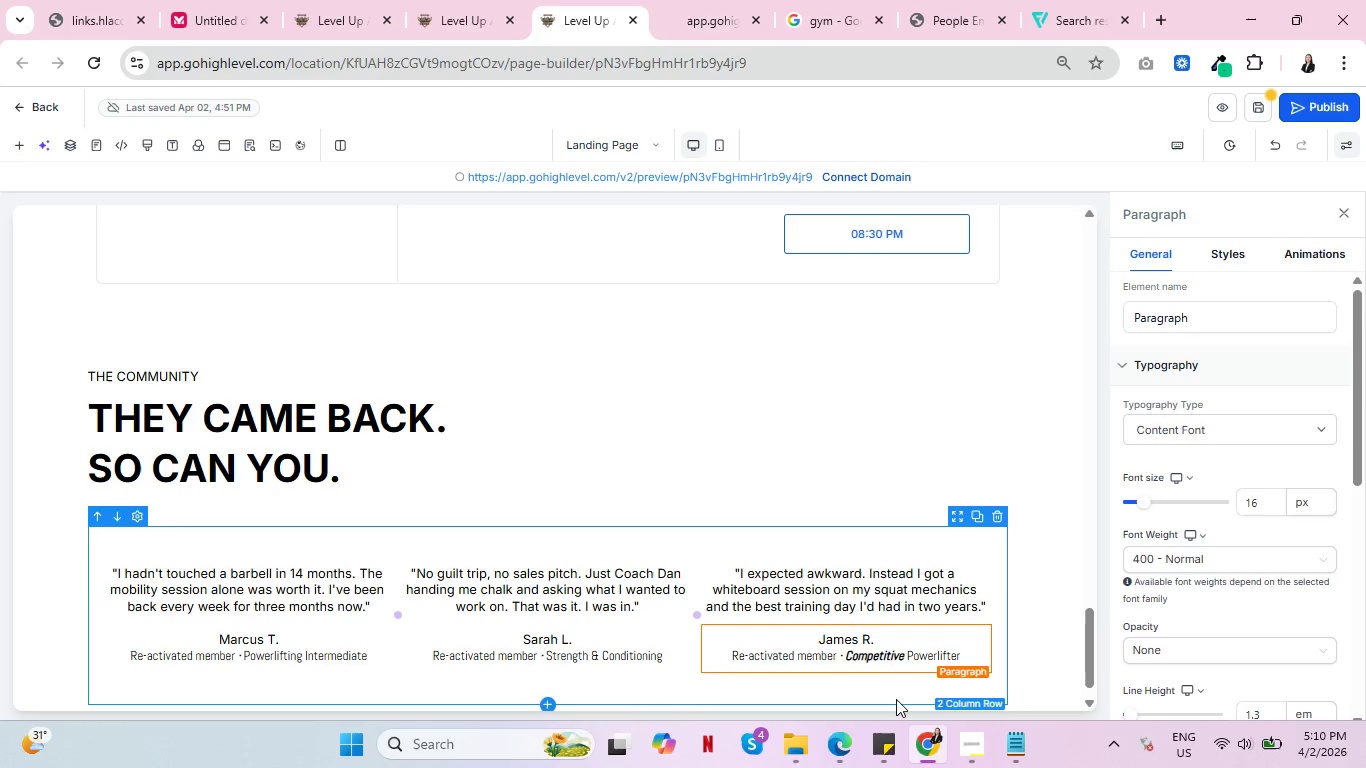 
double_click([890, 658])
 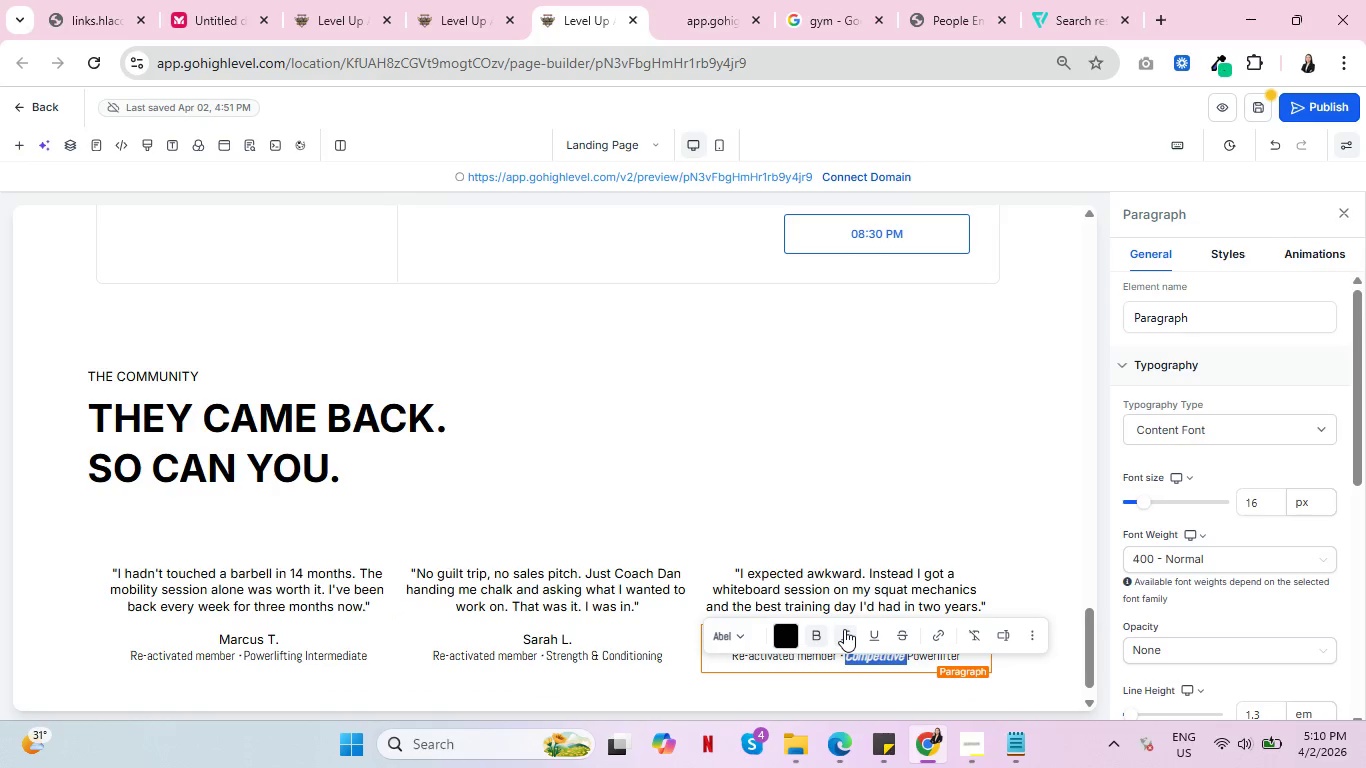 
left_click([844, 629])
 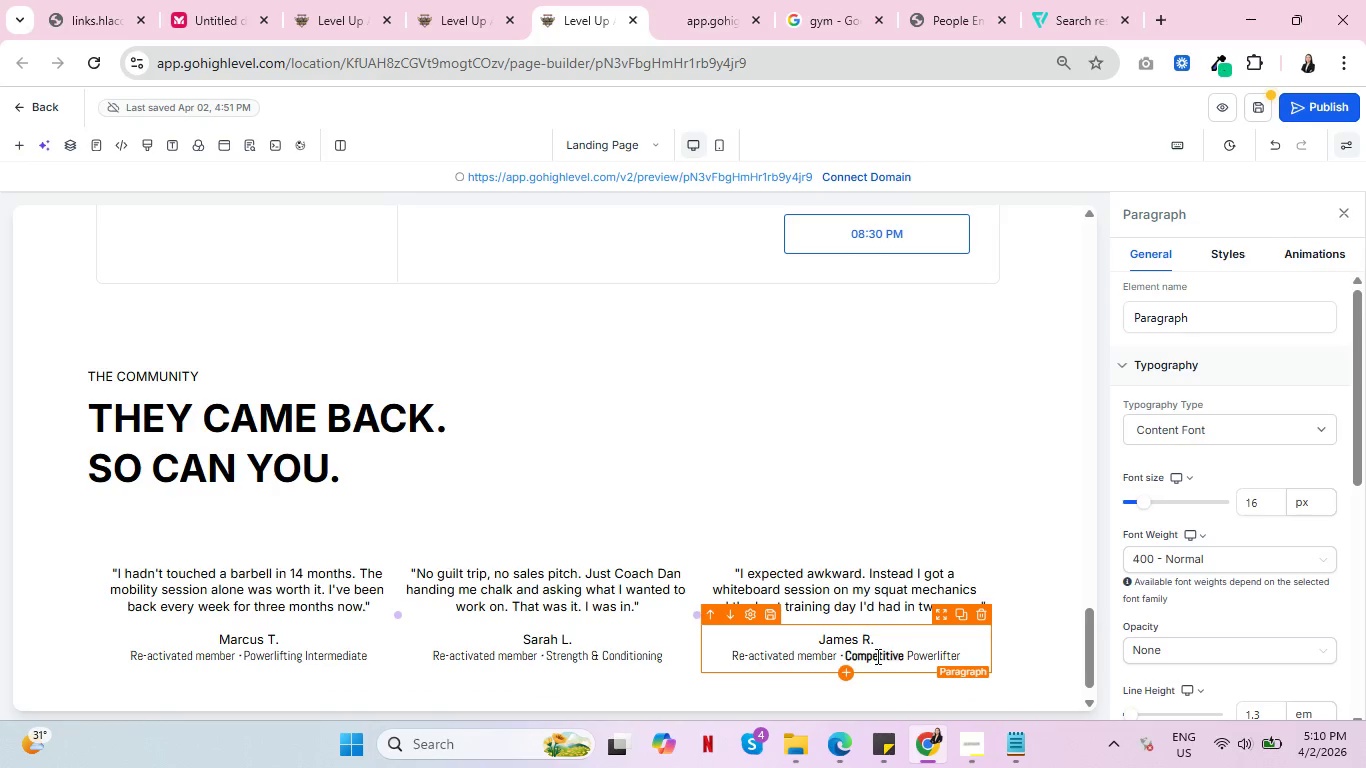 
double_click([876, 656])
 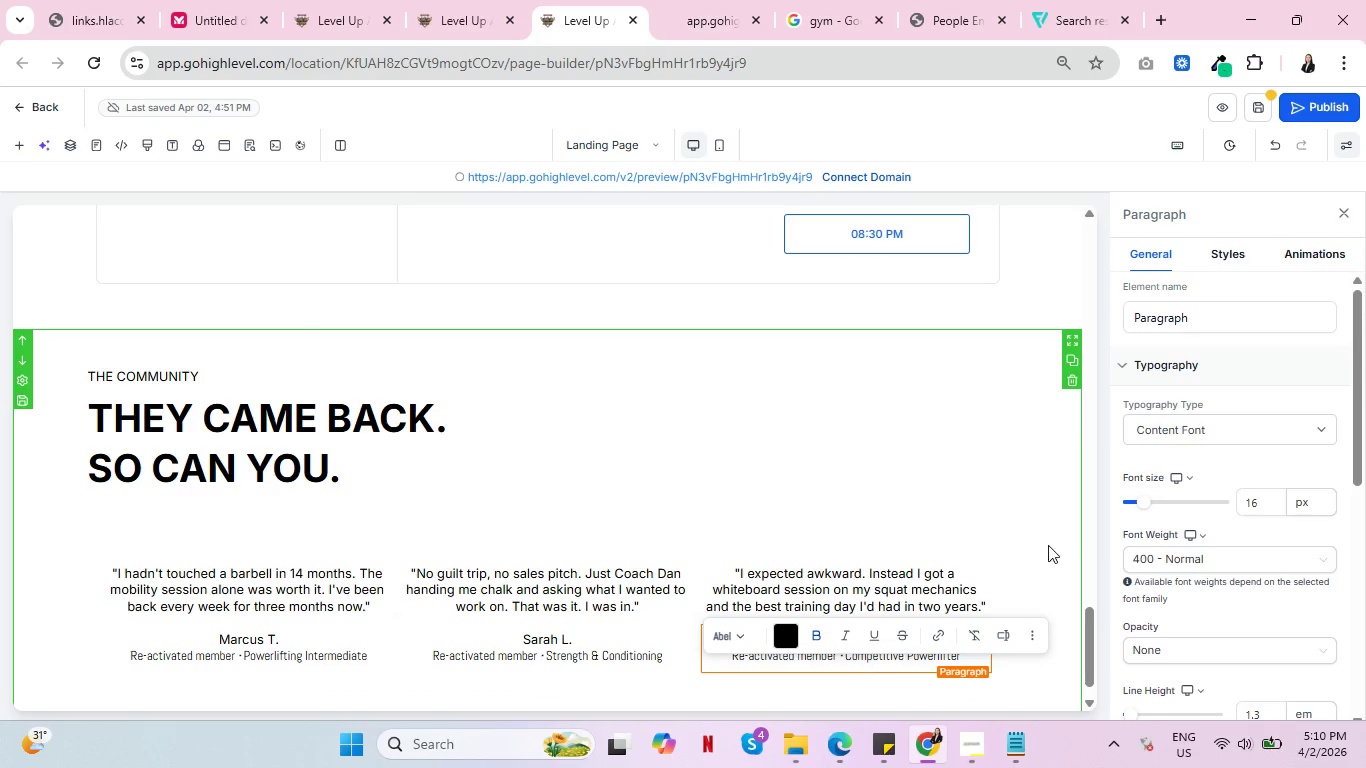 
left_click([1043, 543])
 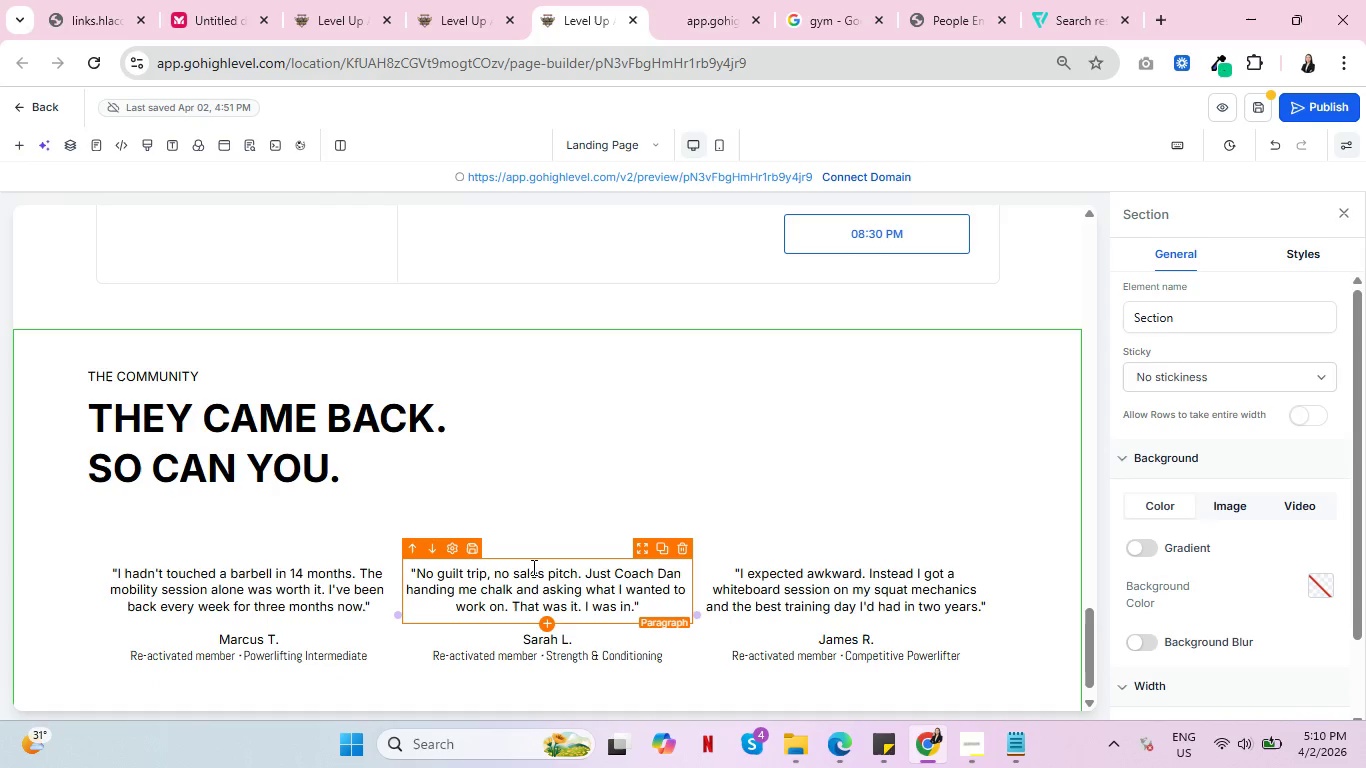 
wait(5.94)
 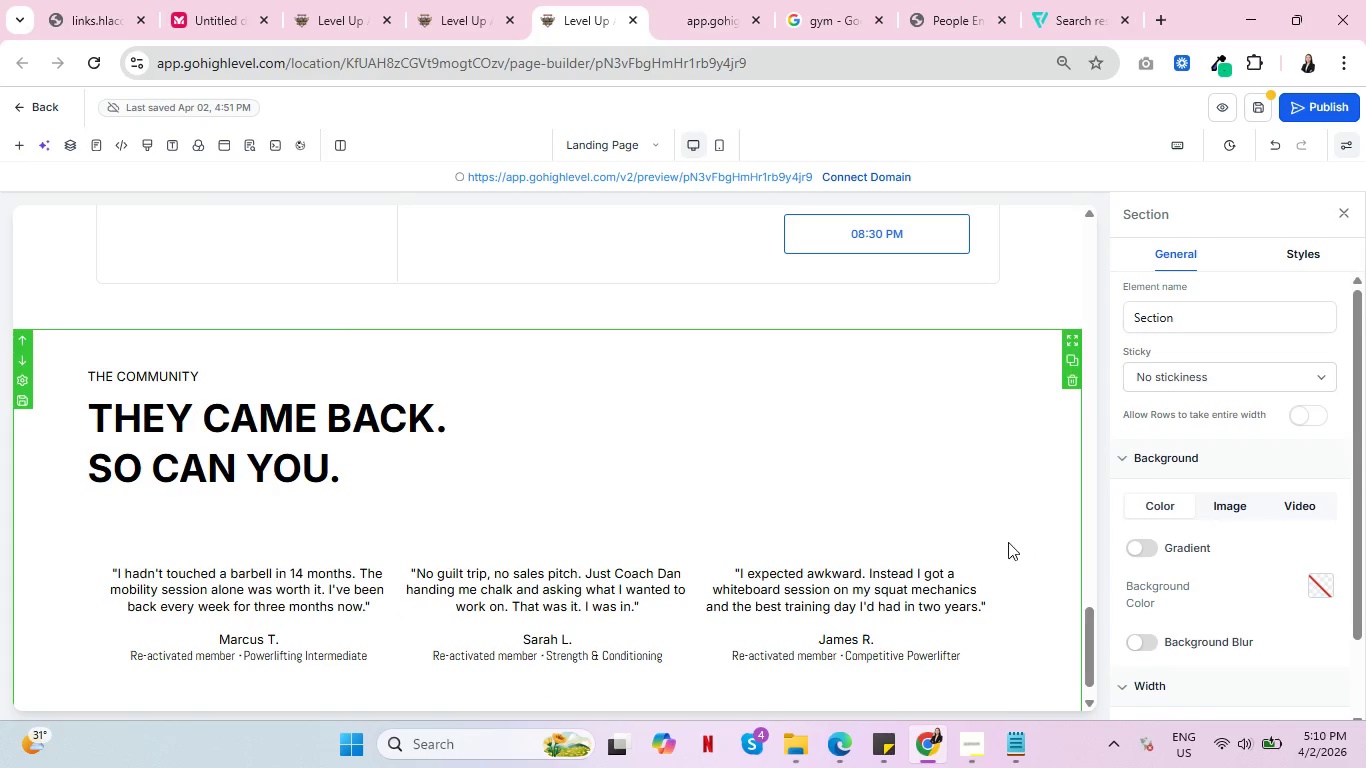 
left_click([807, 578])
 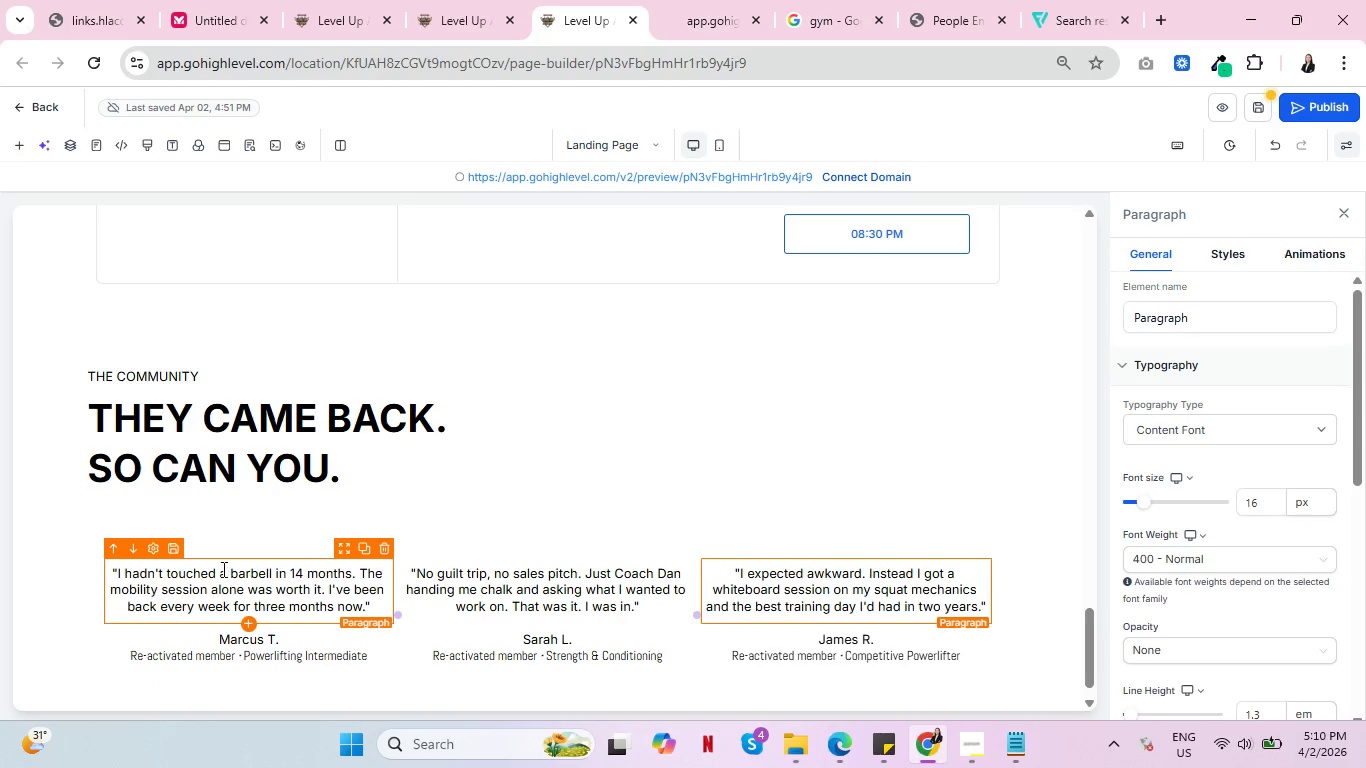 
left_click([222, 569])
 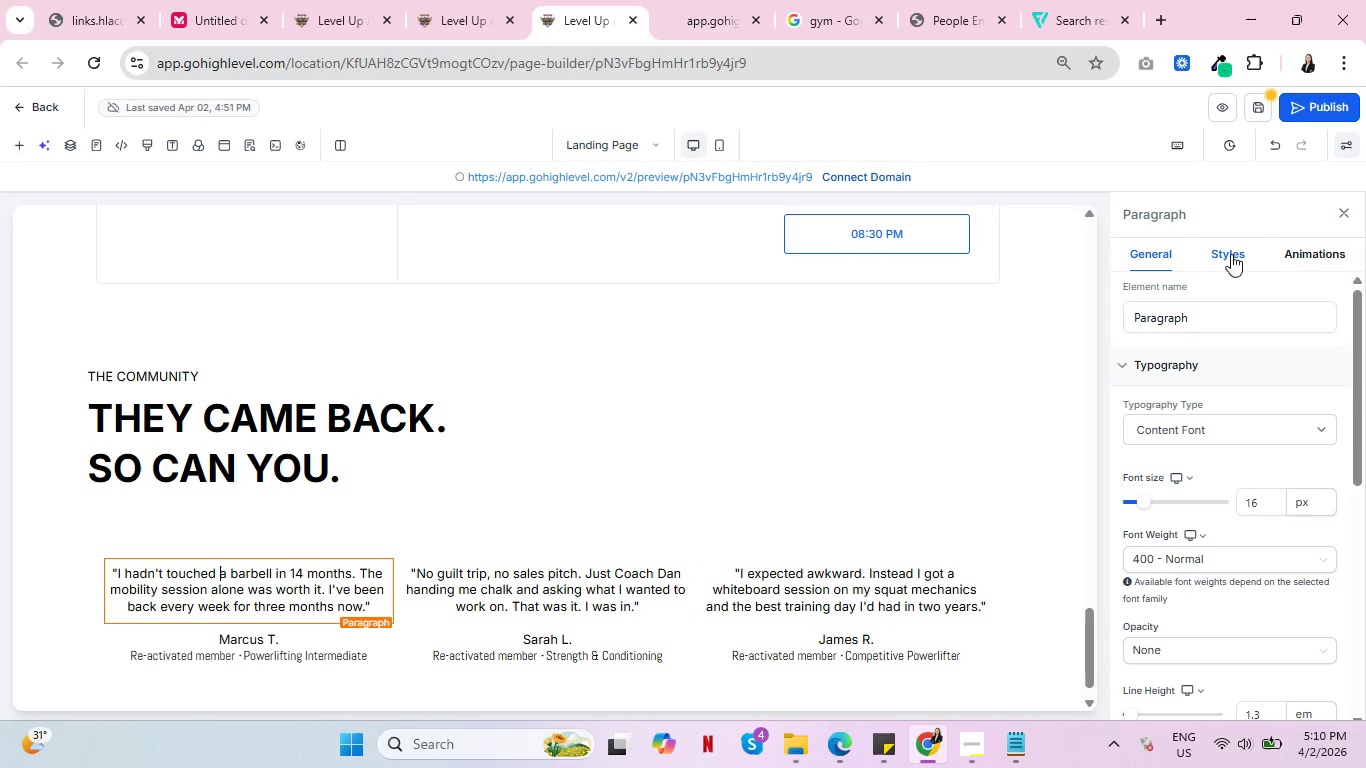 
wait(9.41)
 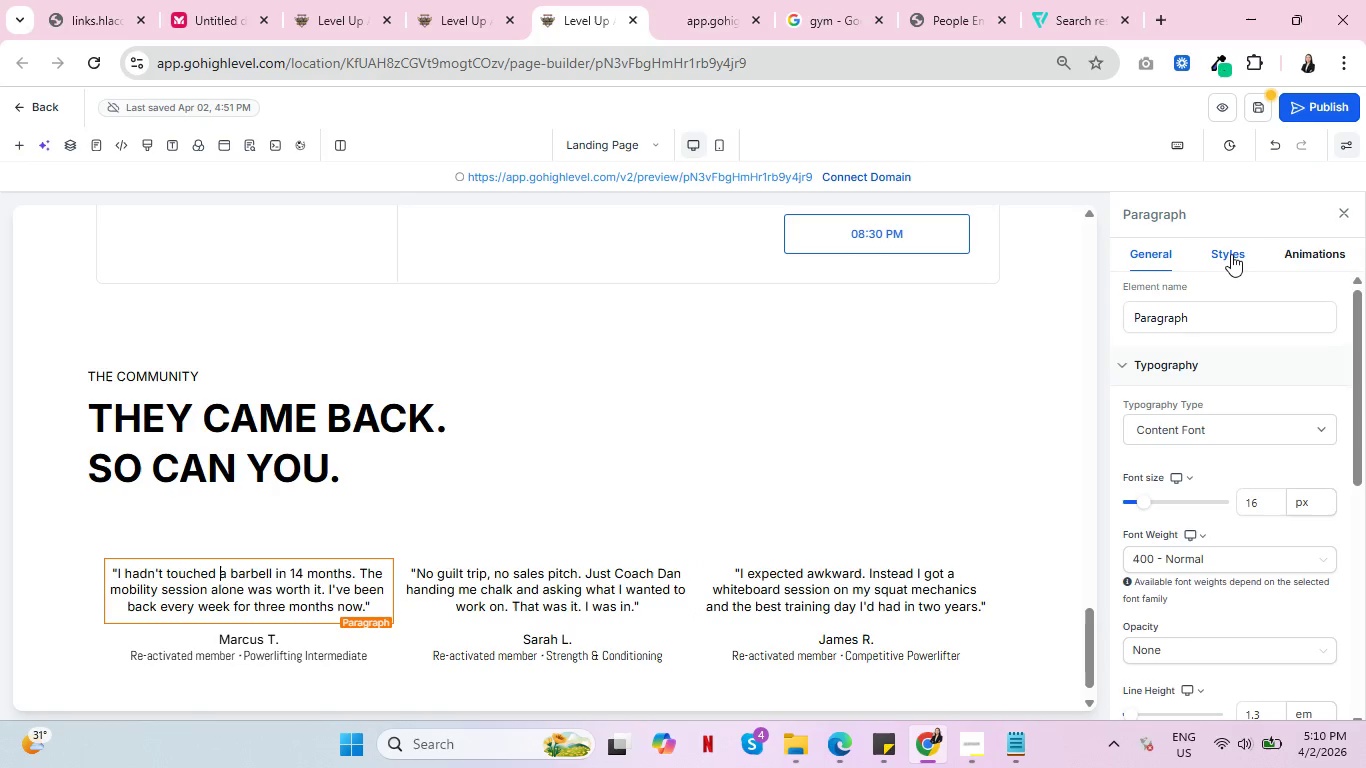 
left_click([1227, 246])
 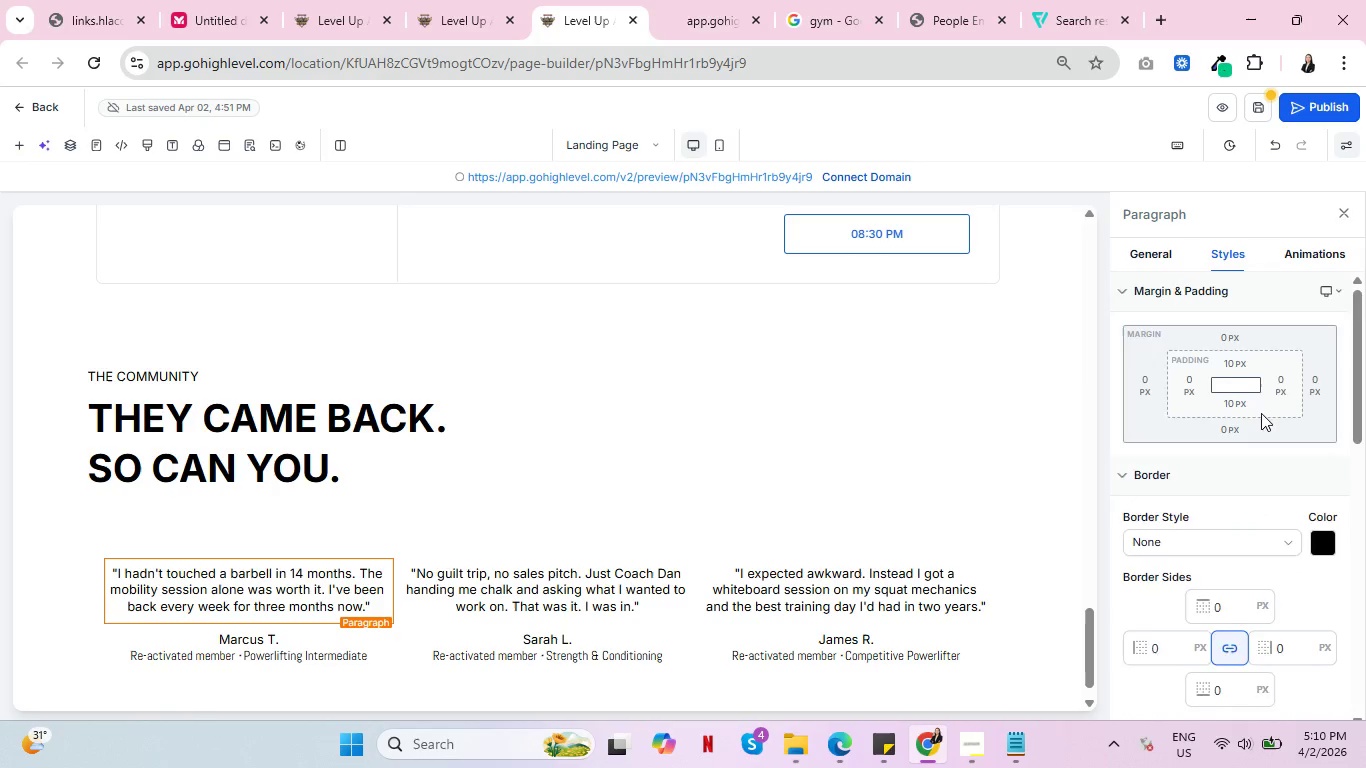 
scroll: coordinate [1274, 481], scroll_direction: down, amount: 4.0
 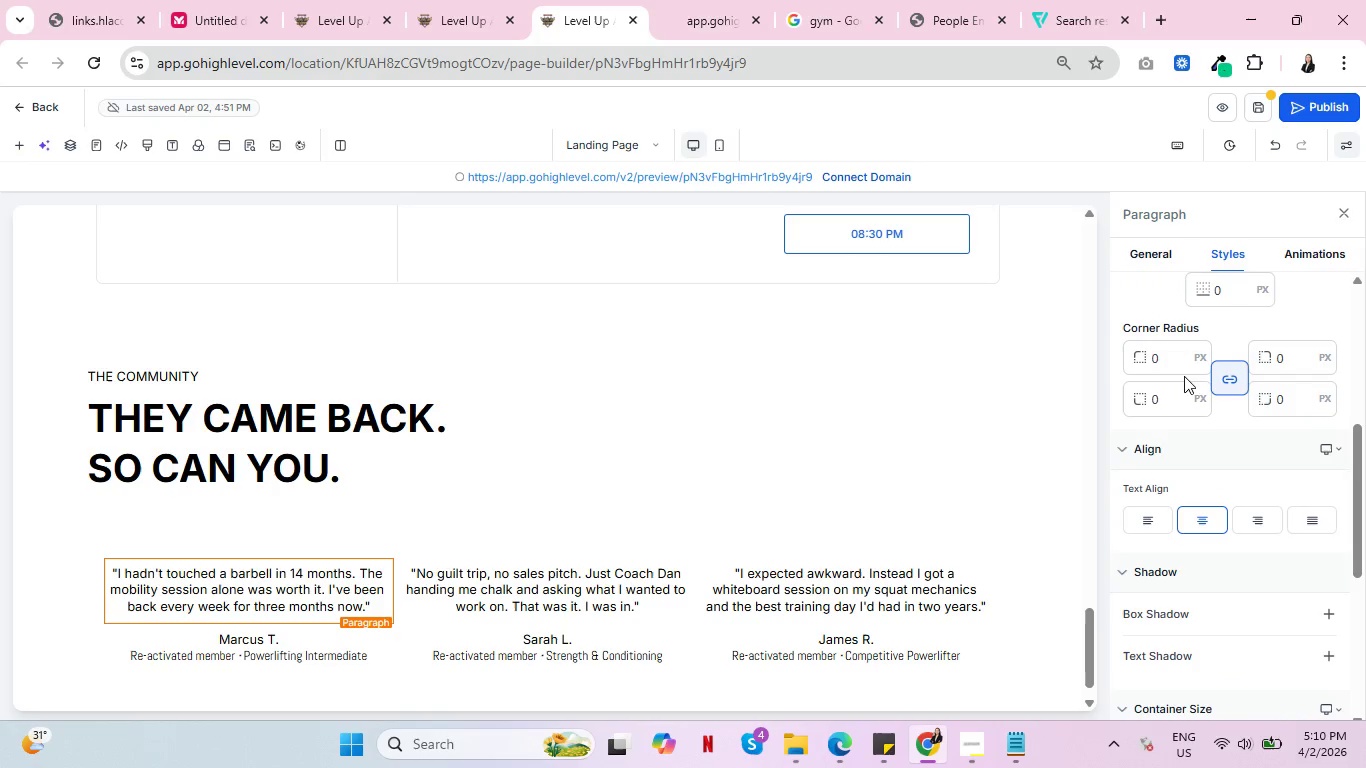 
left_click([1200, 356])
 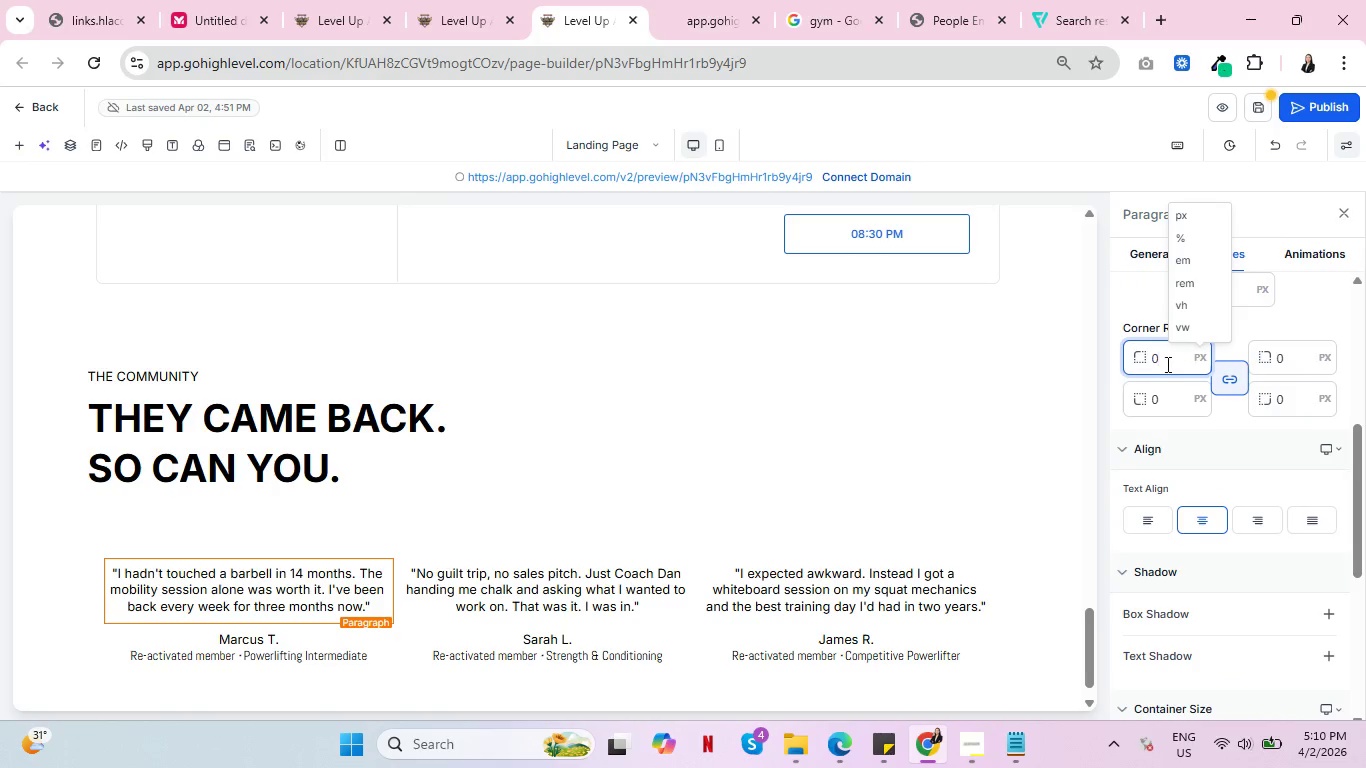 
left_click([1167, 363])
 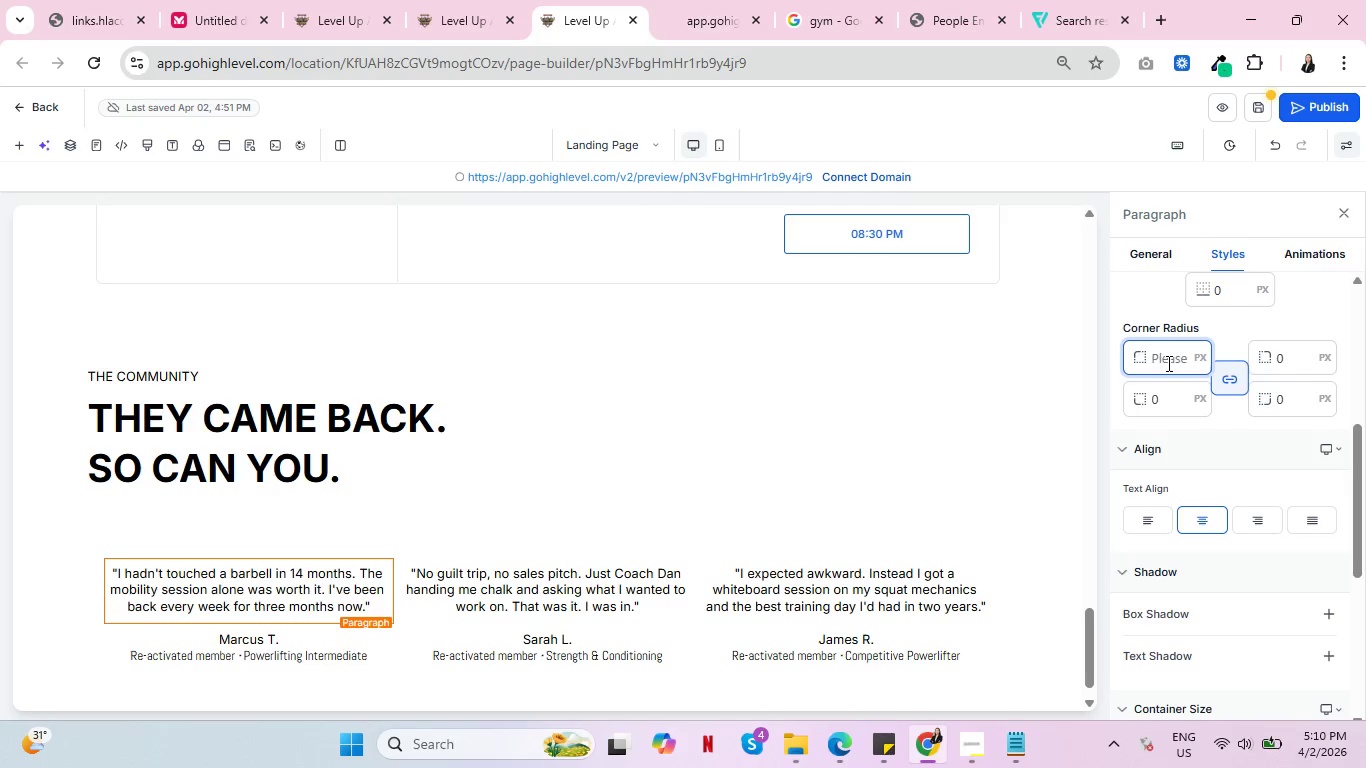 
key(Backspace)
 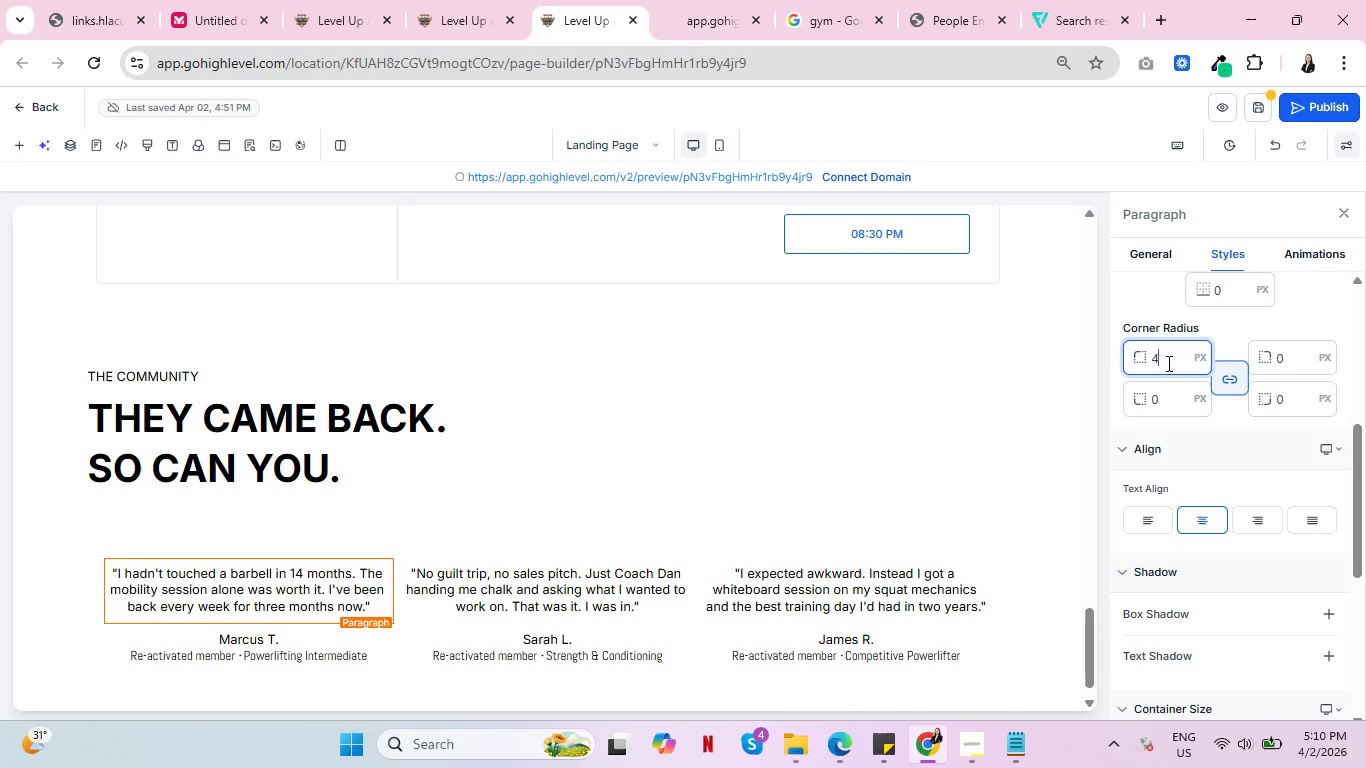 
key(4)
 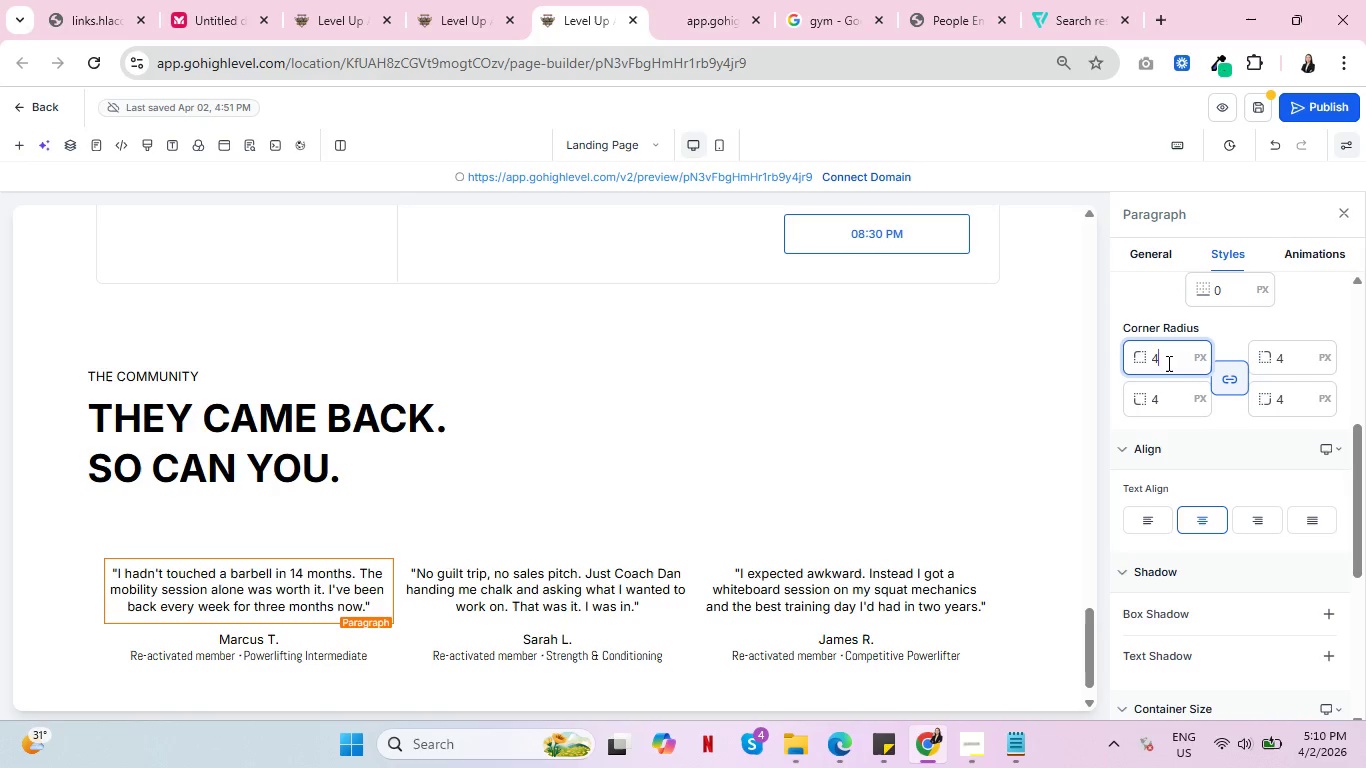 
key(Backspace)
 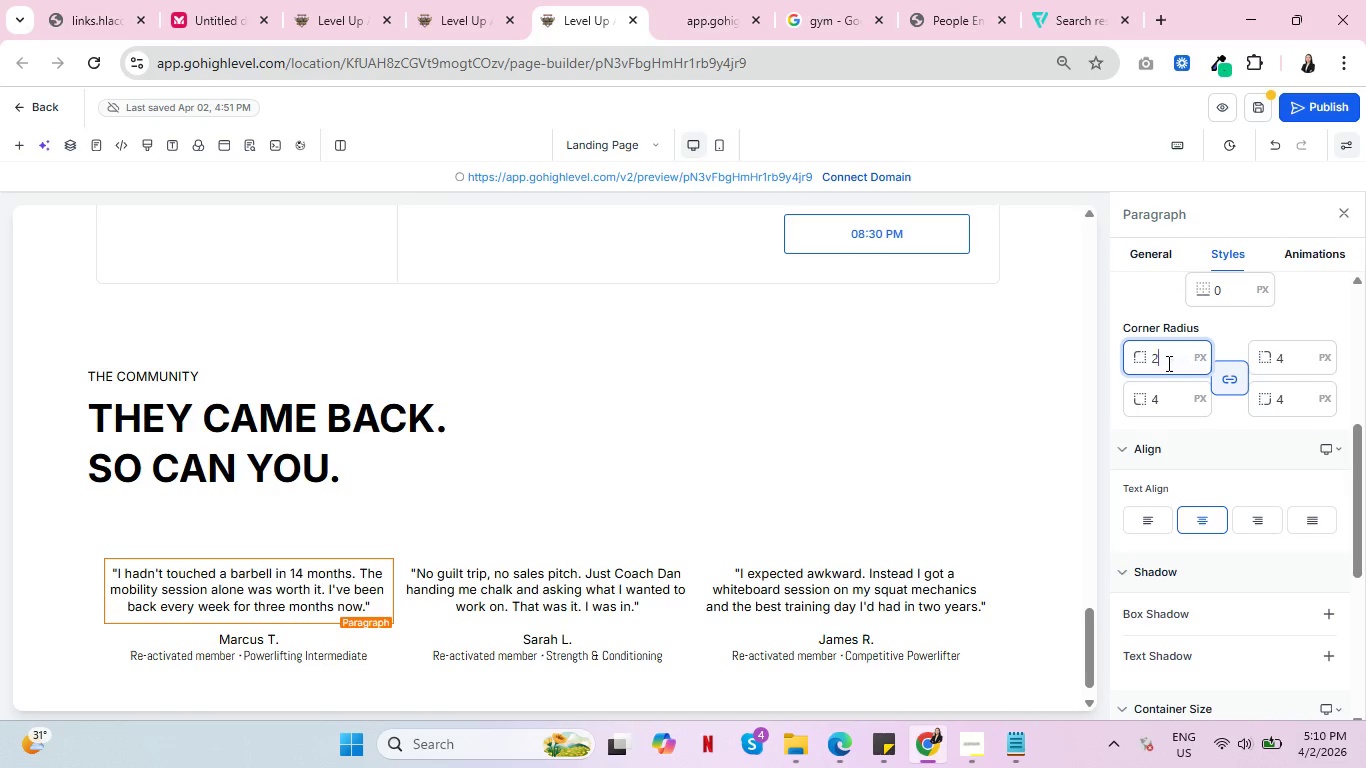 
key(2)
 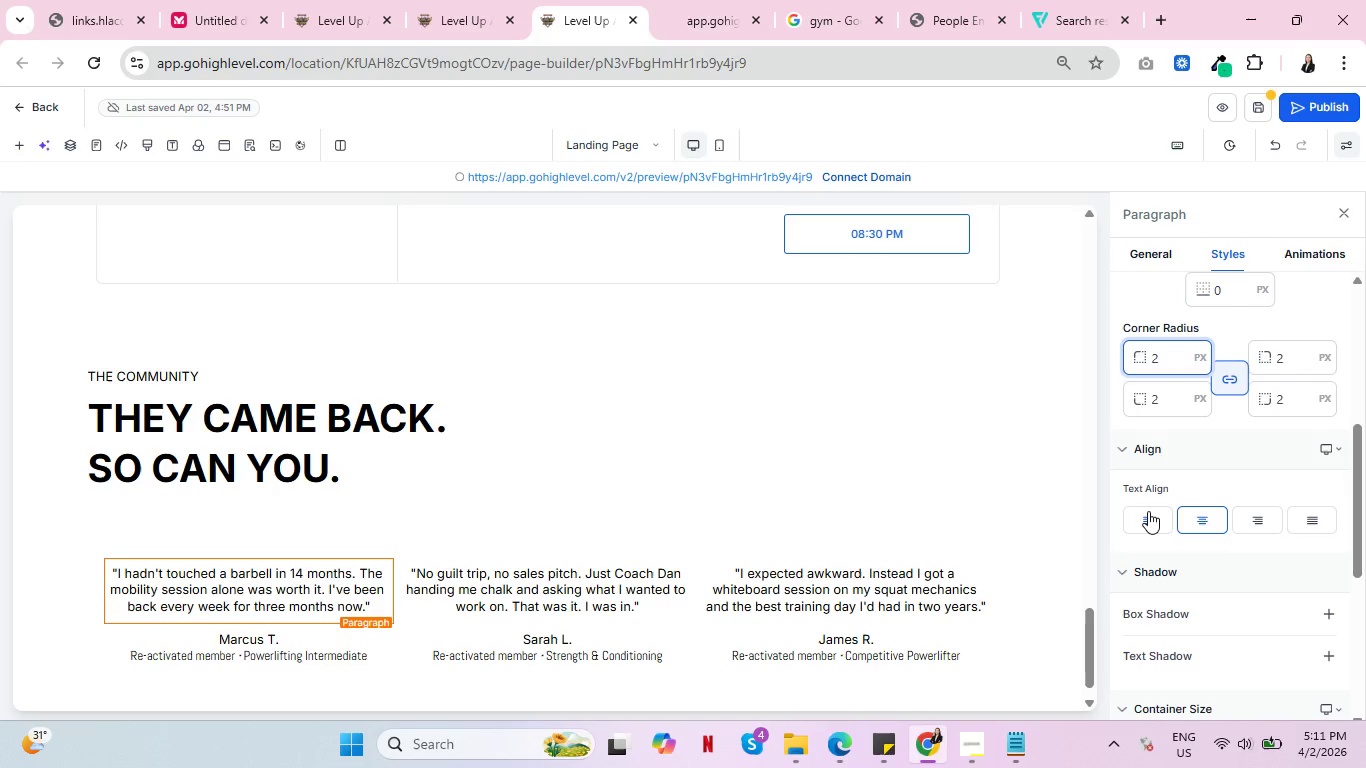 
wait(6.41)
 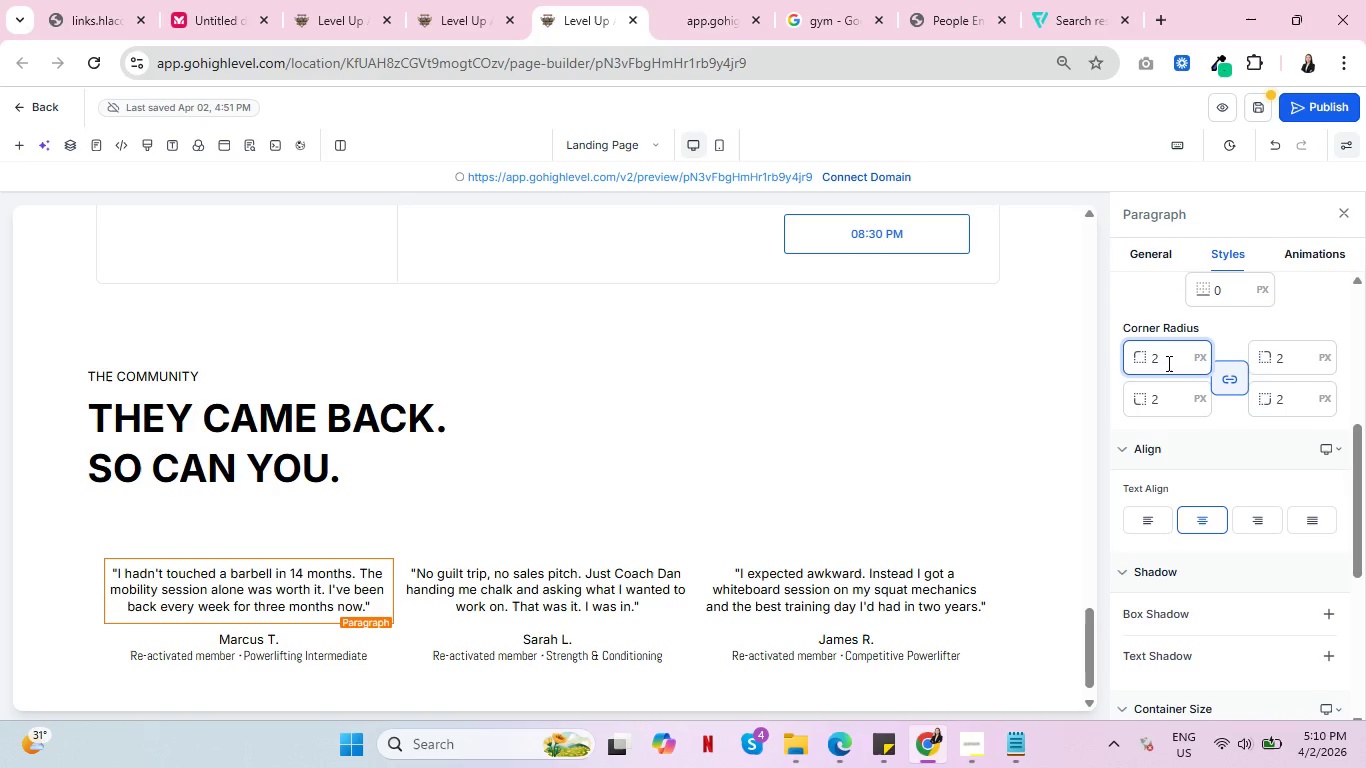 
left_click([1316, 514])
 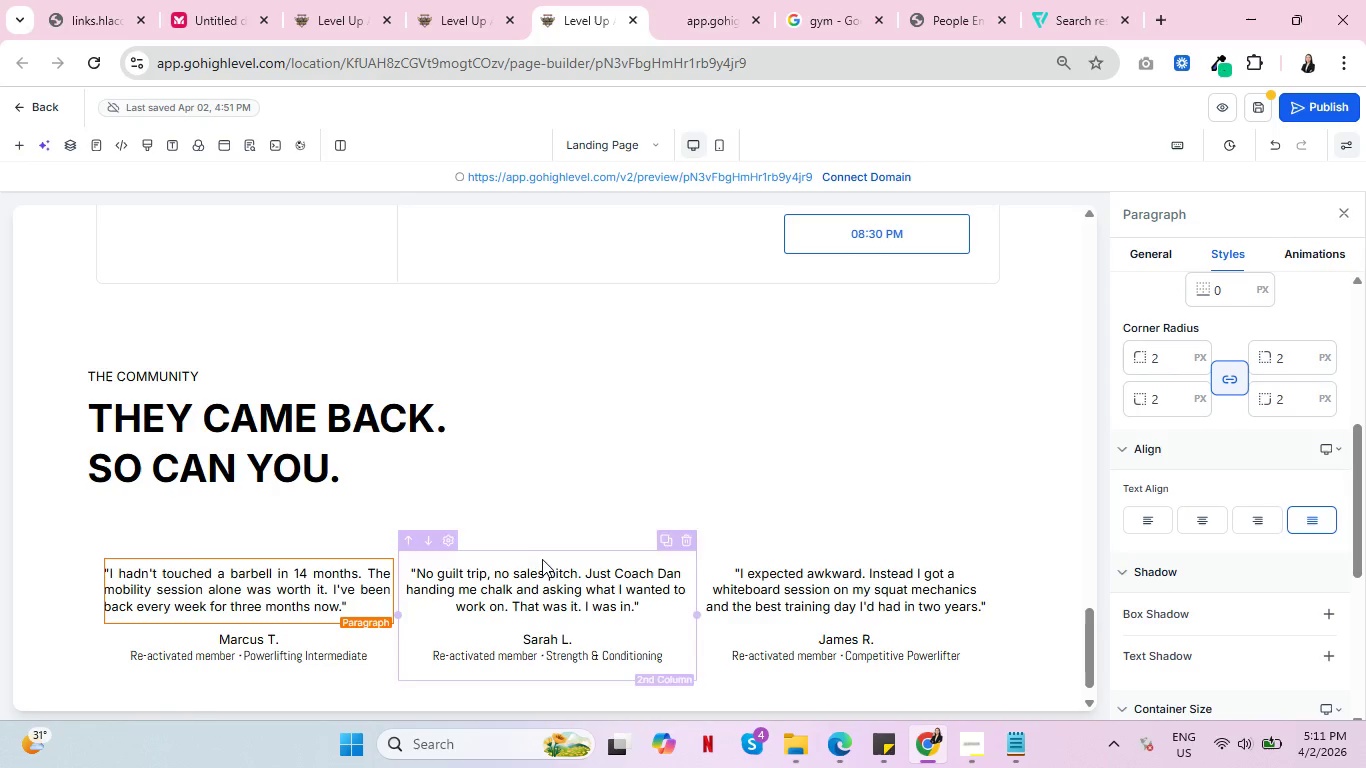 
left_click([532, 570])
 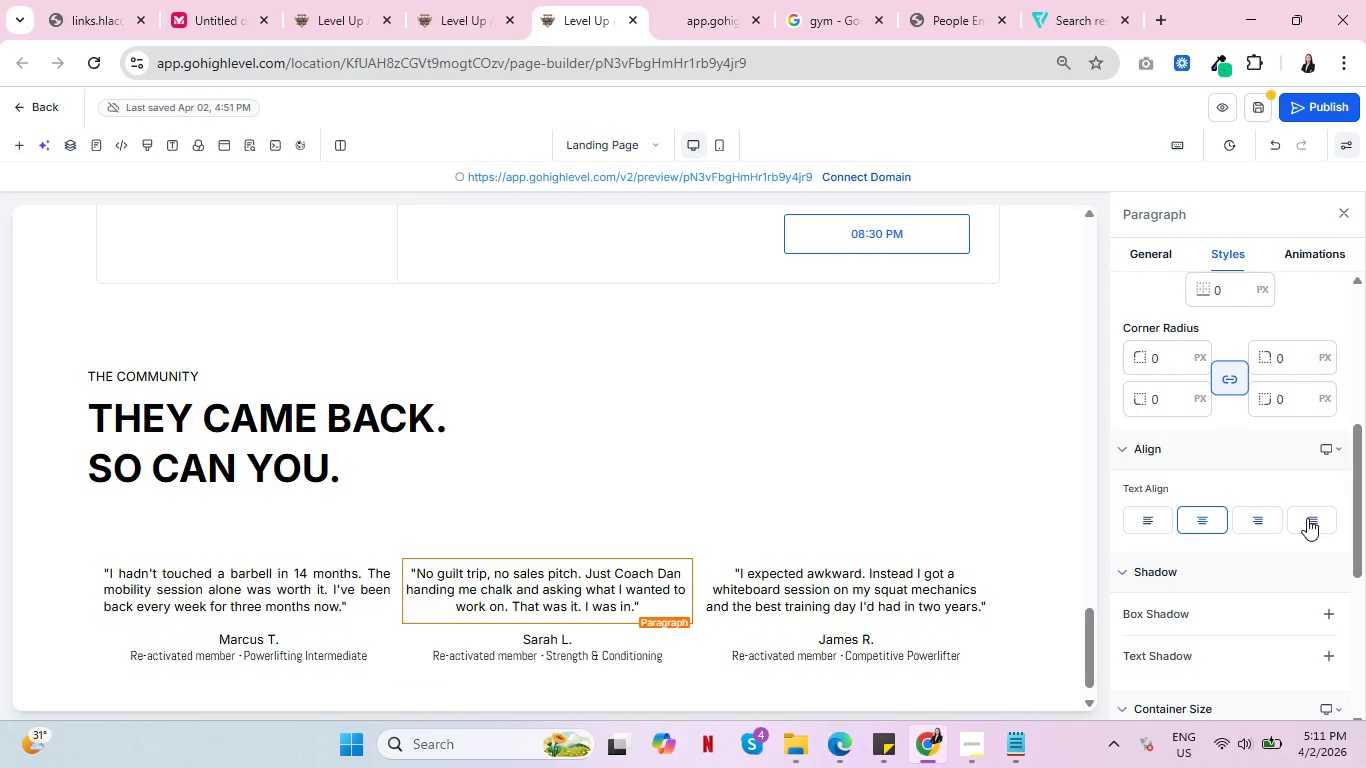 
left_click([1307, 518])
 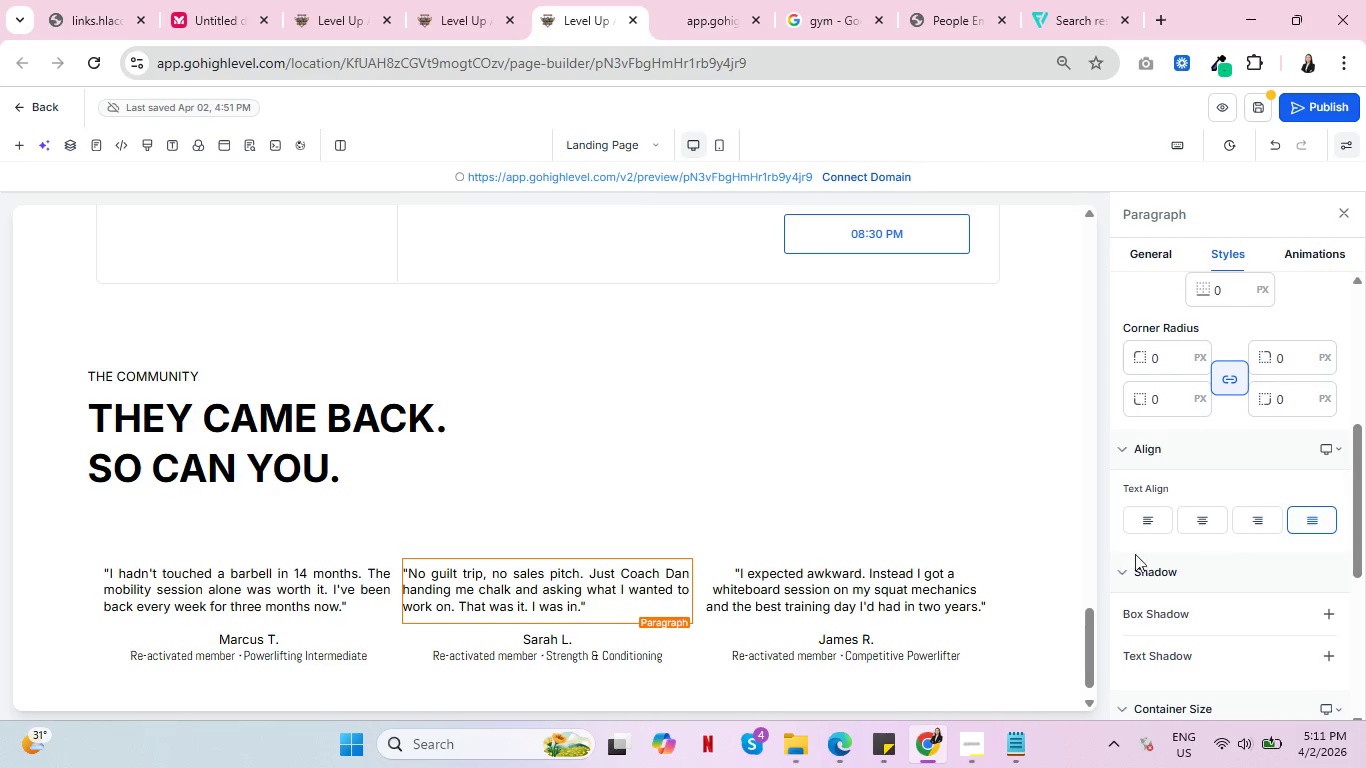 
left_click([872, 592])
 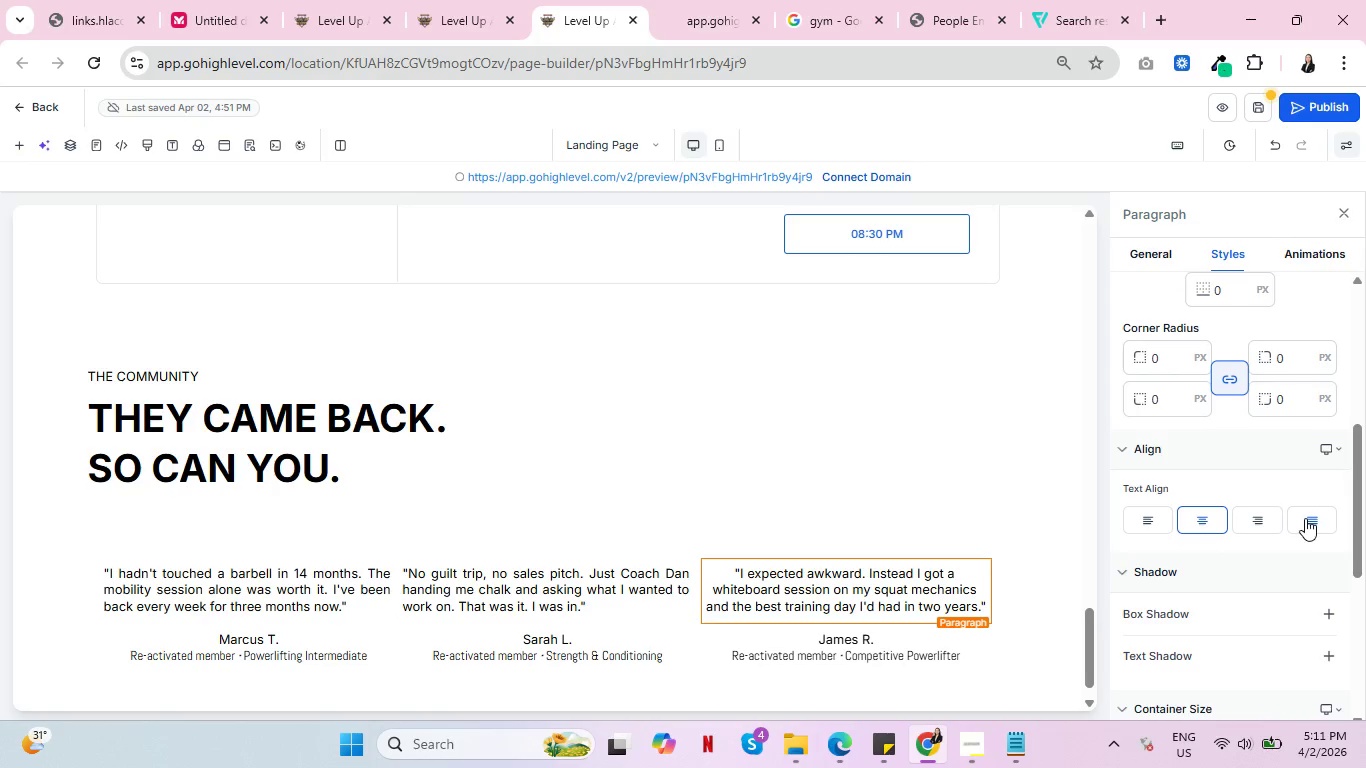 
left_click([1307, 518])
 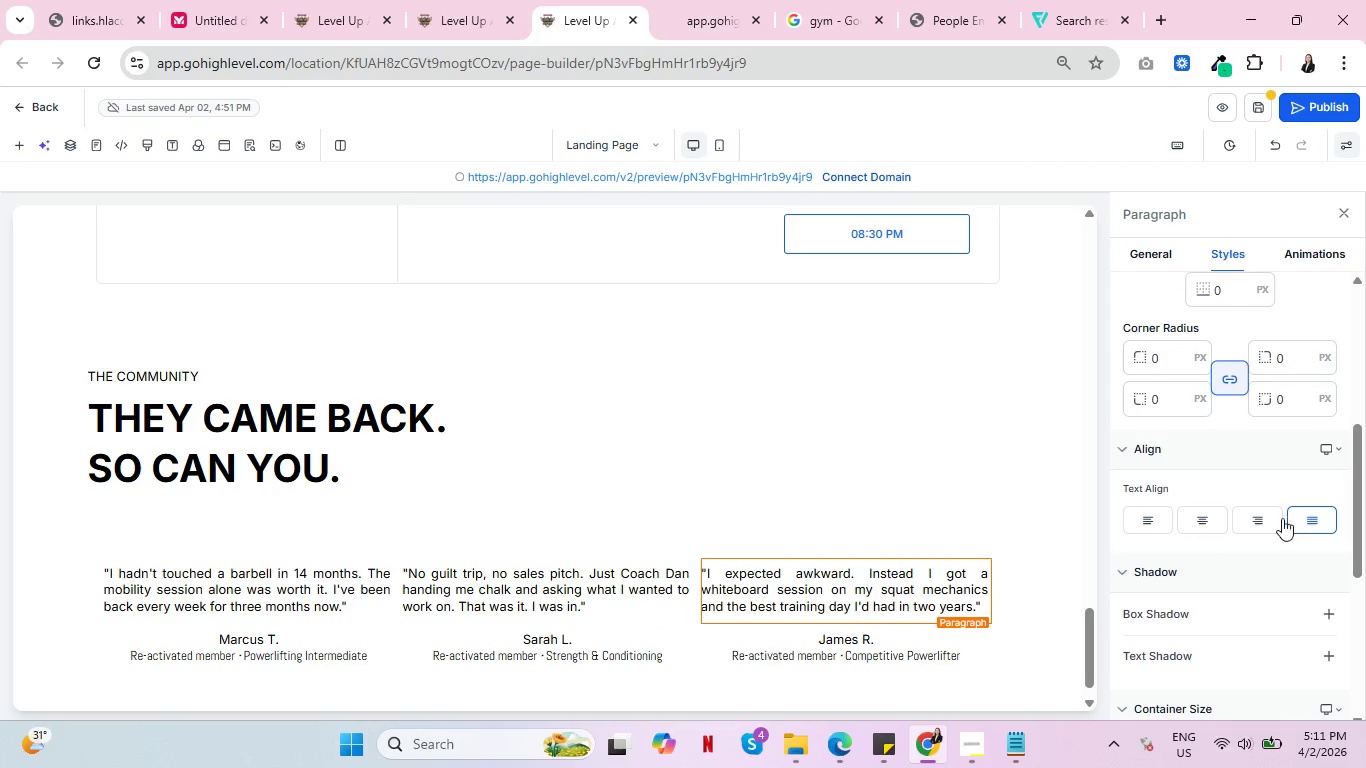 
left_click([1155, 513])
 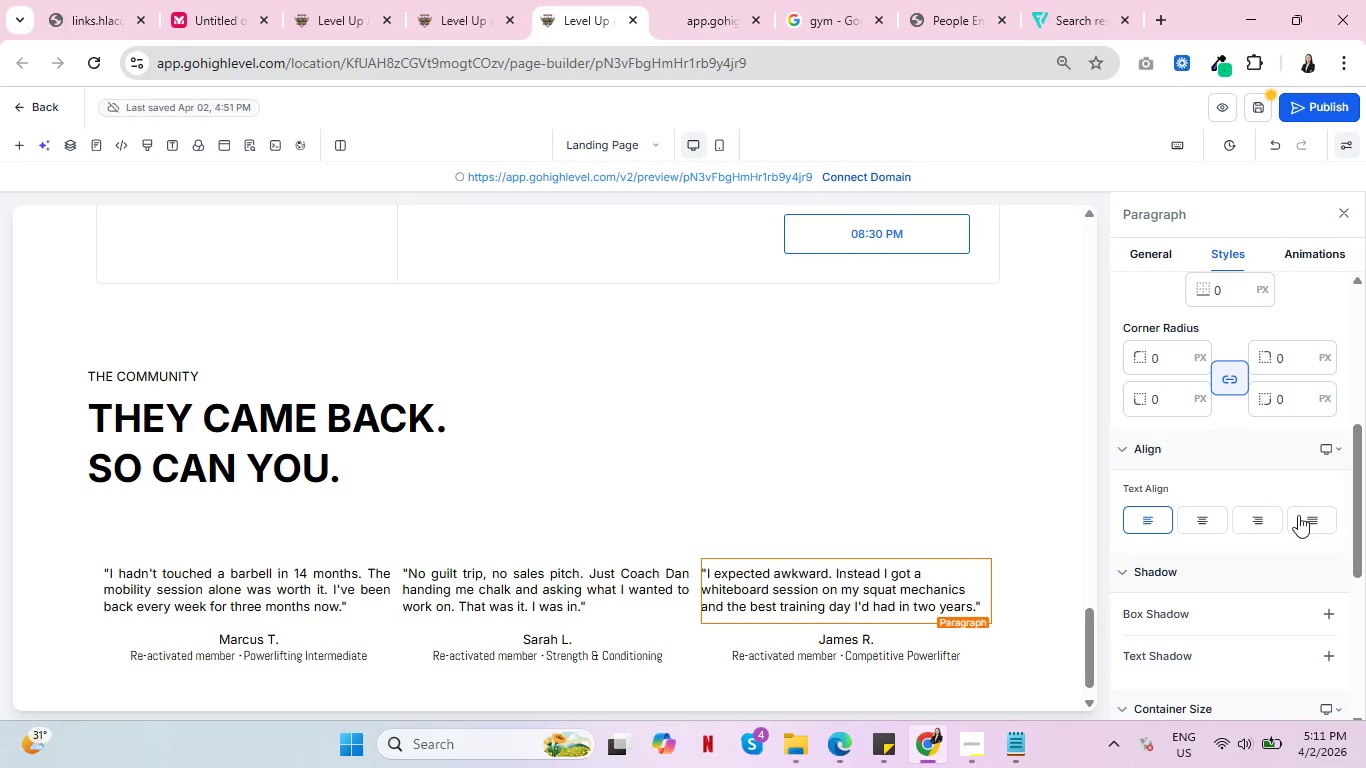 
left_click([1314, 516])
 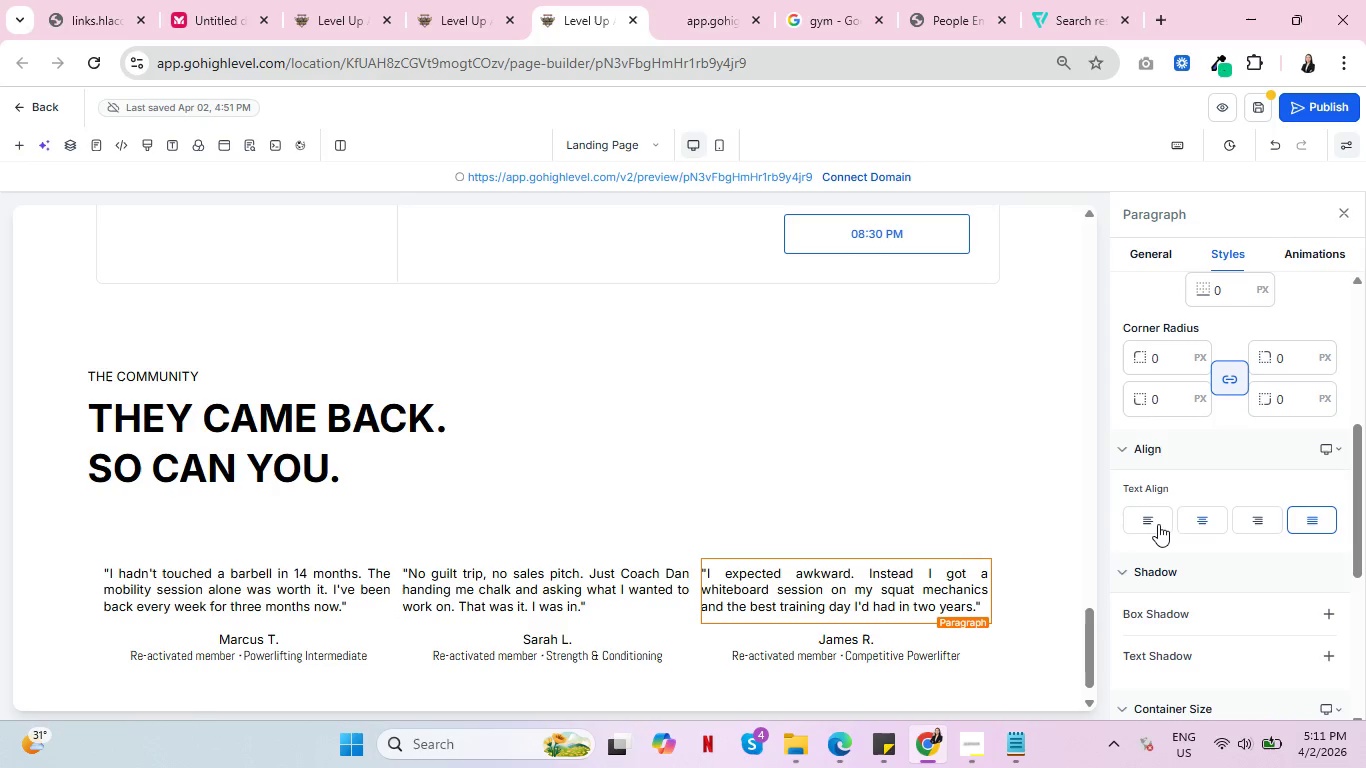 
left_click([1155, 521])
 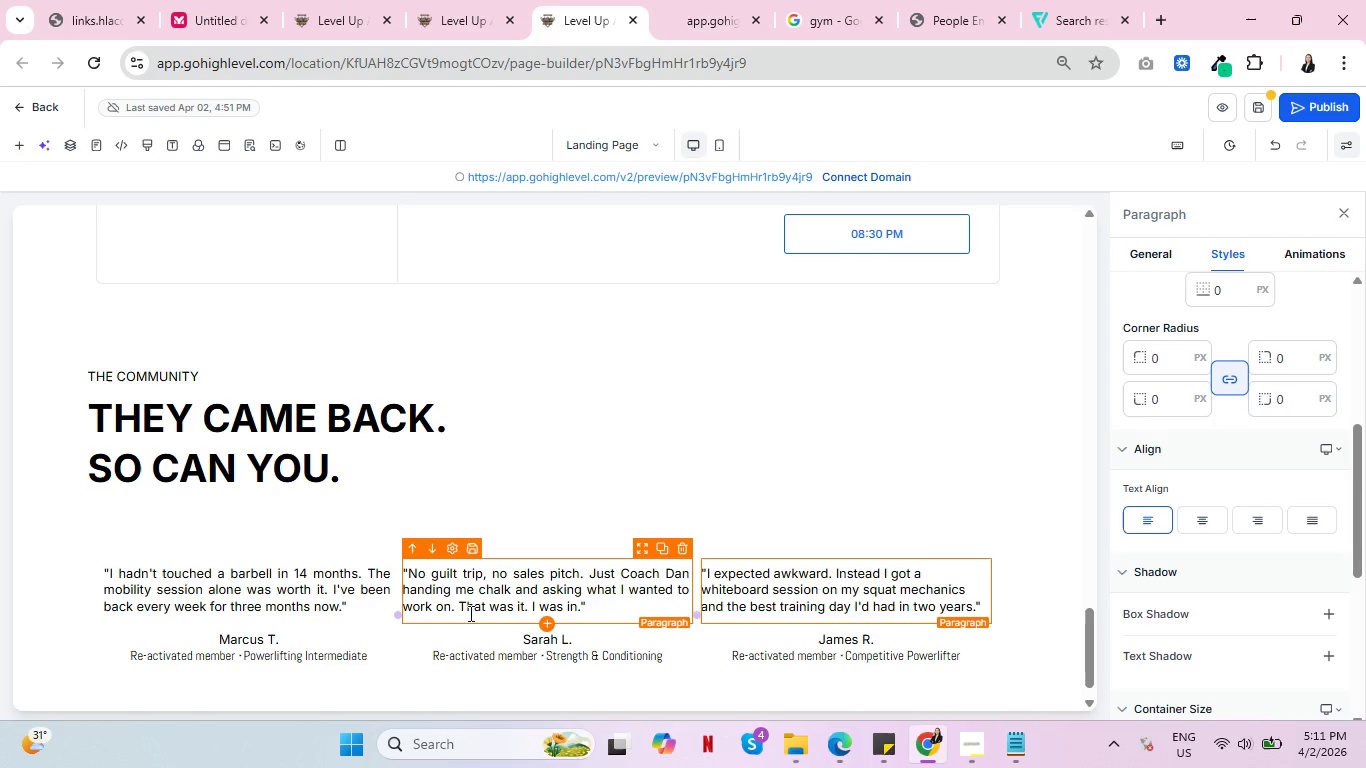 
left_click([469, 613])
 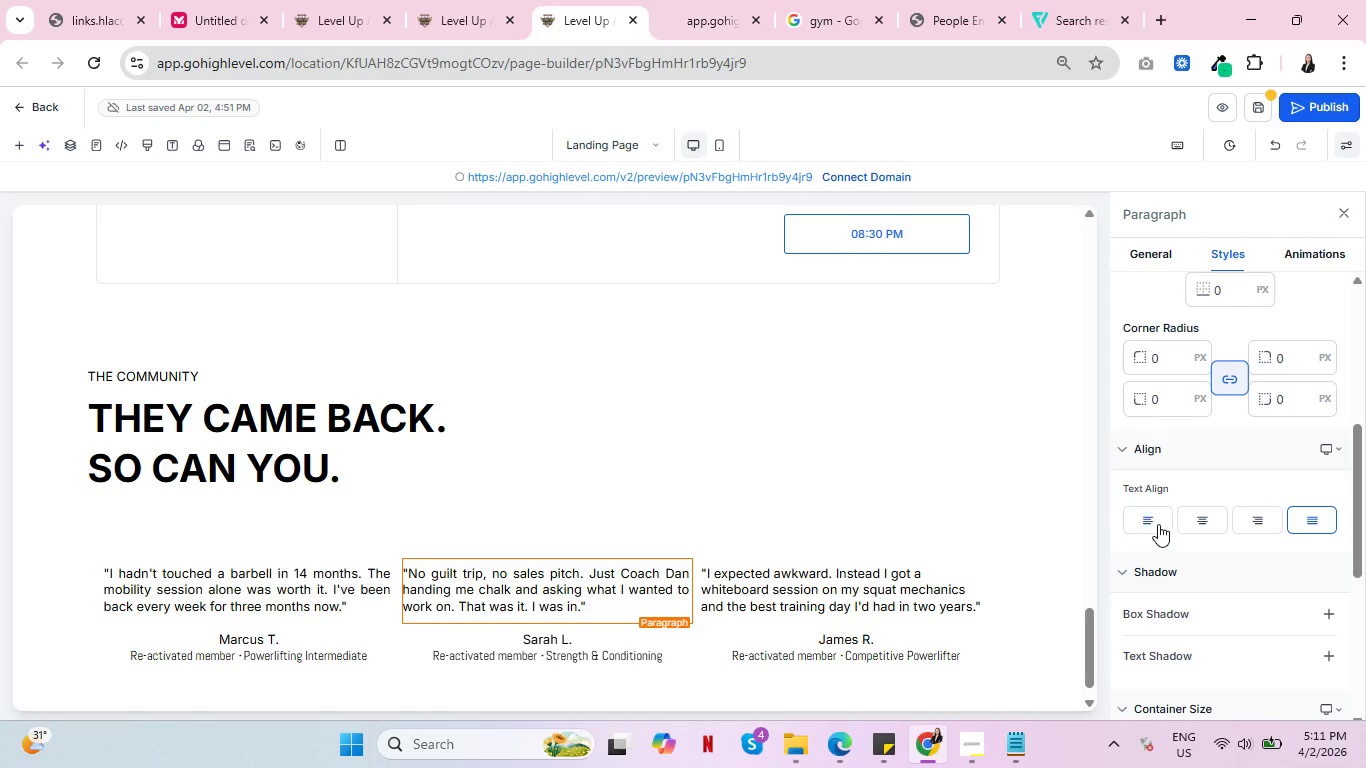 
left_click([1158, 520])
 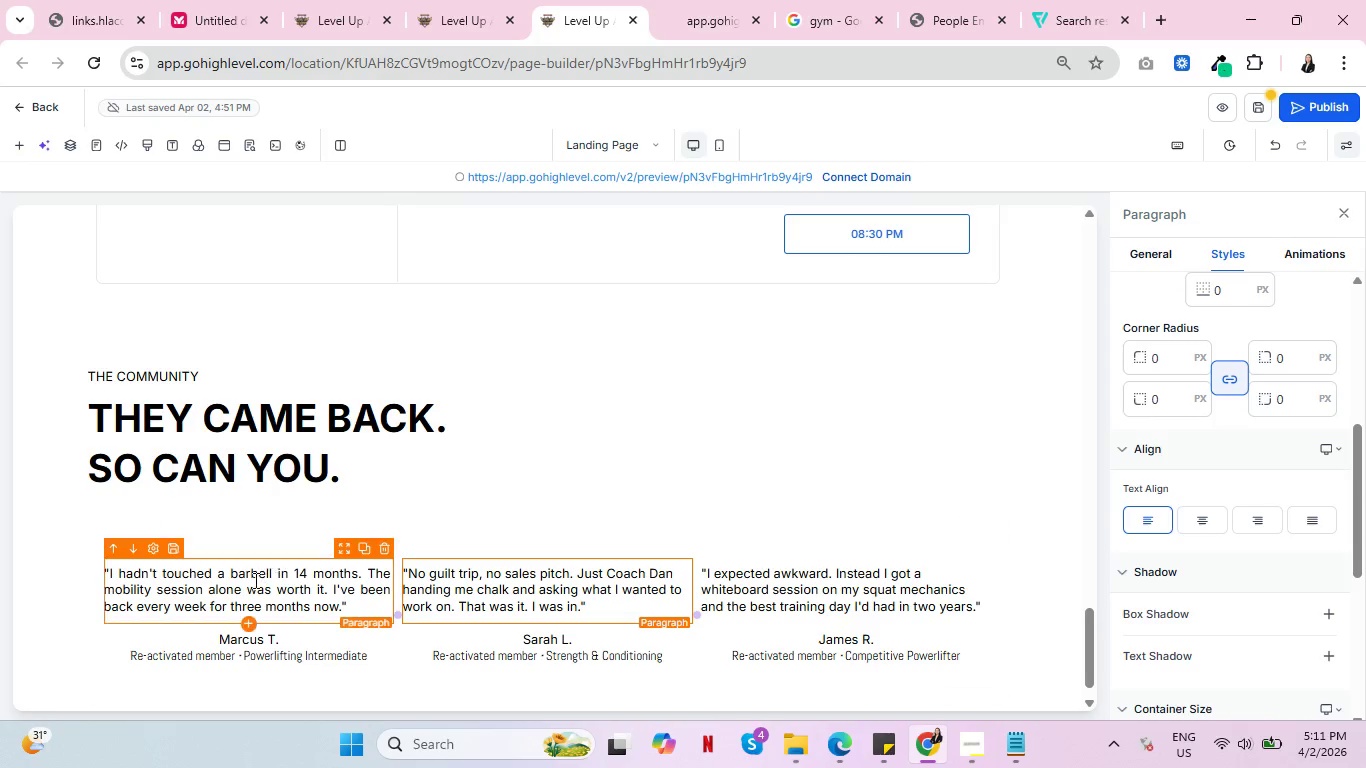 
left_click([254, 580])
 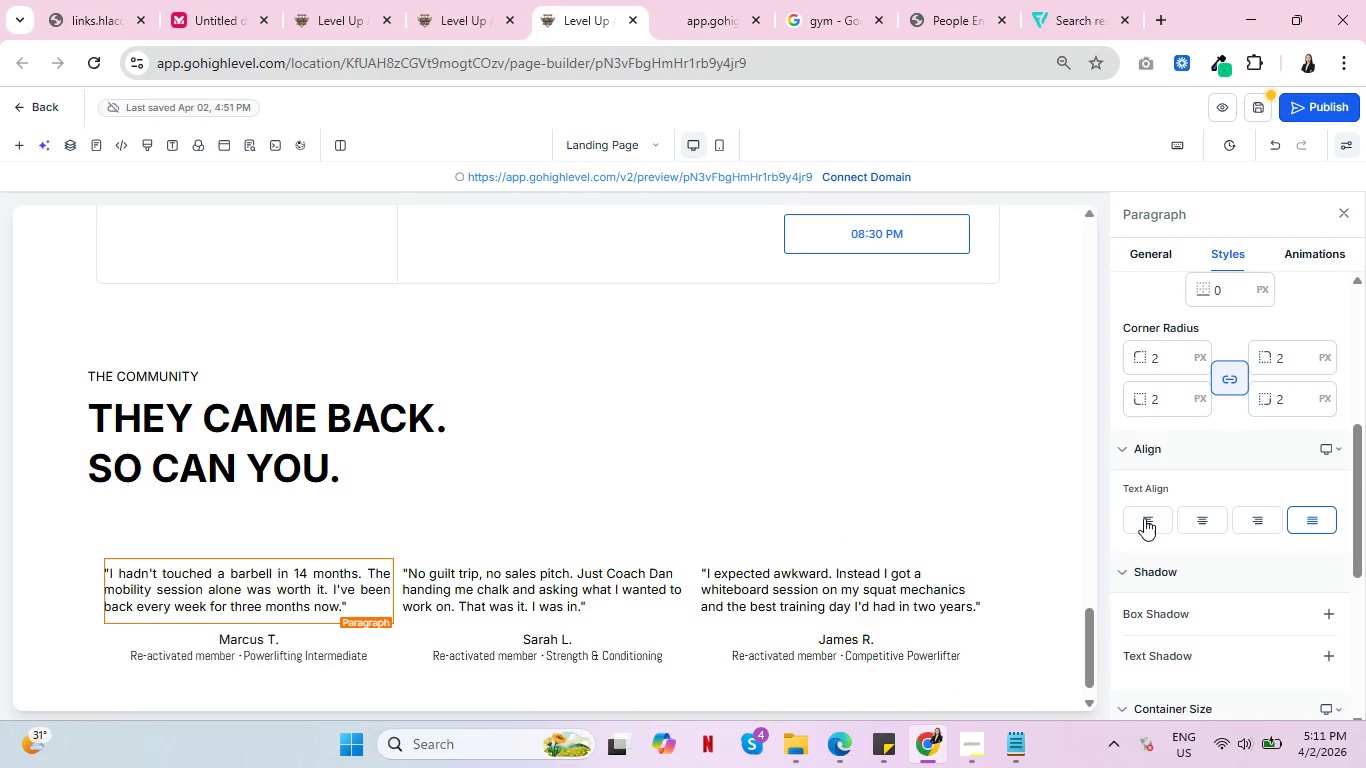 
left_click([1144, 518])
 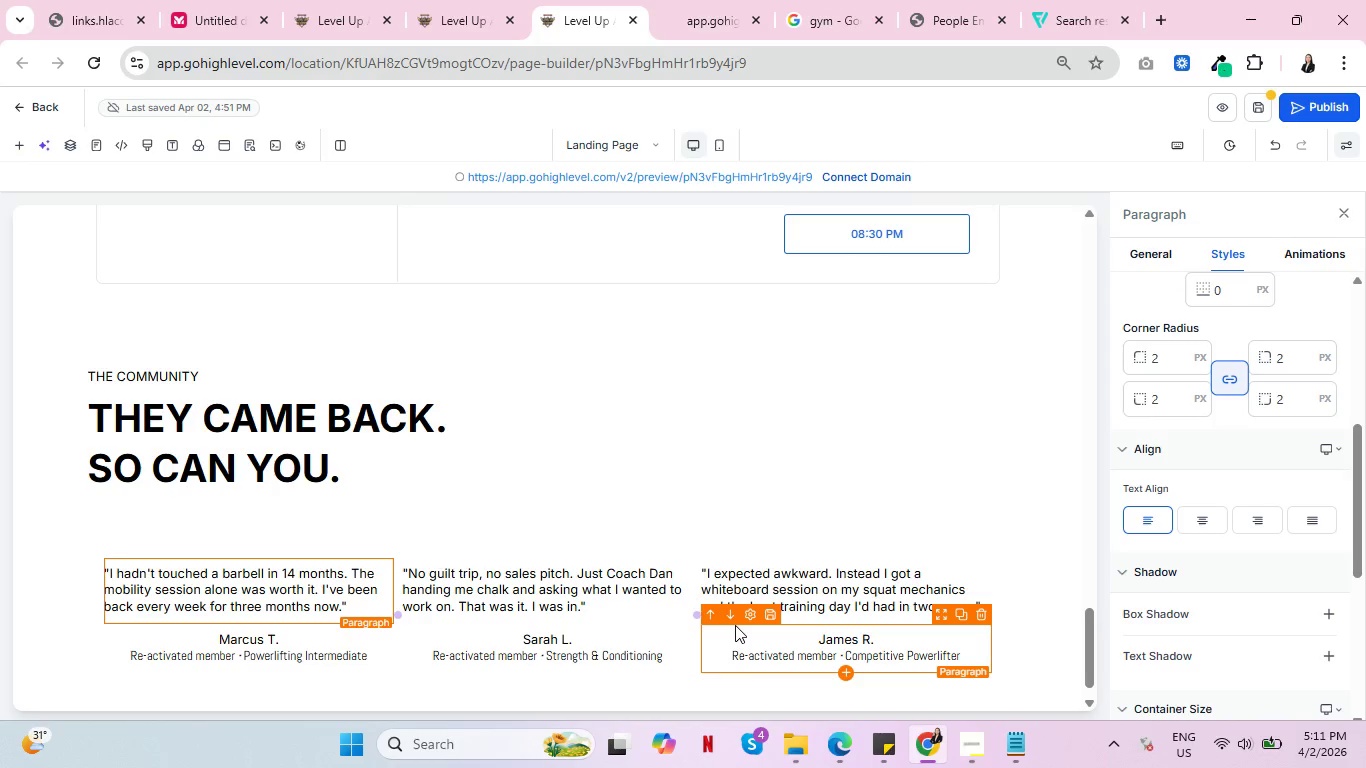 
wait(5.3)
 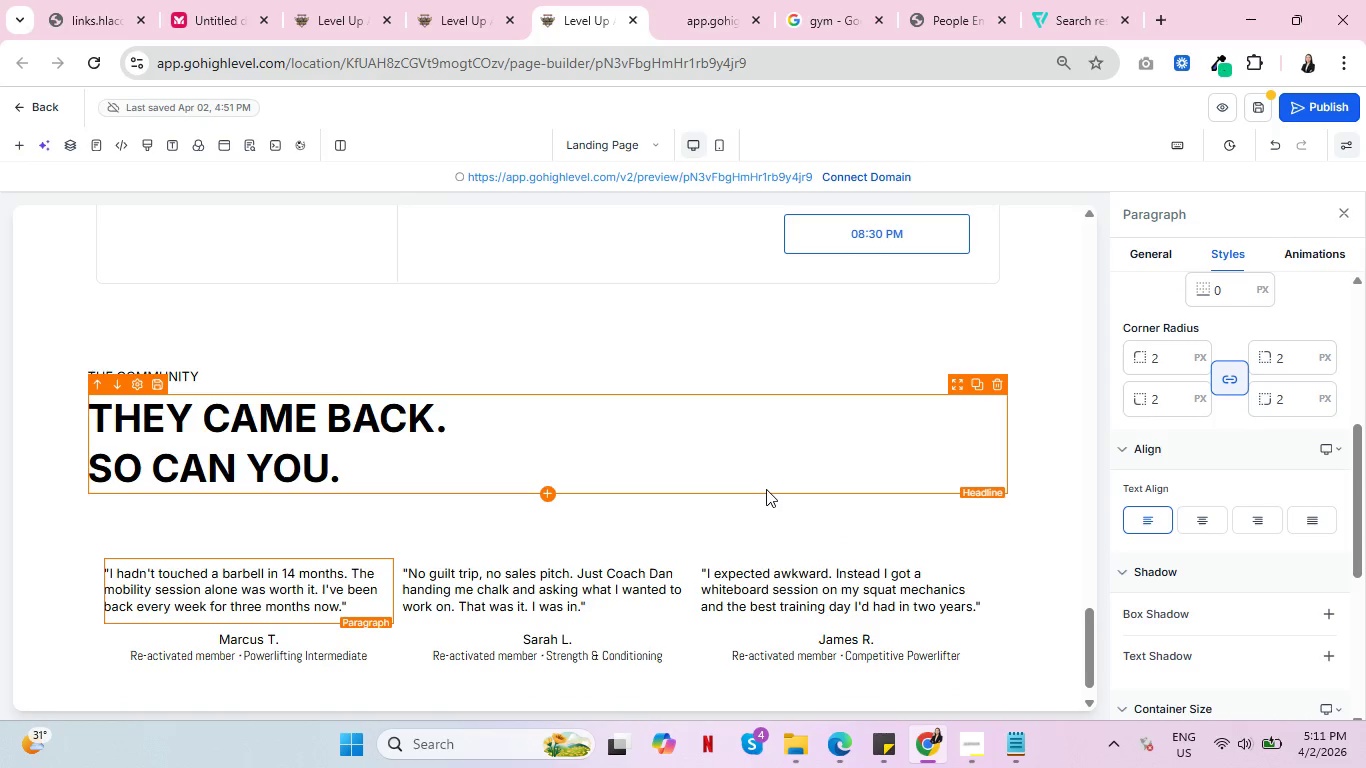 
left_click([735, 623])
 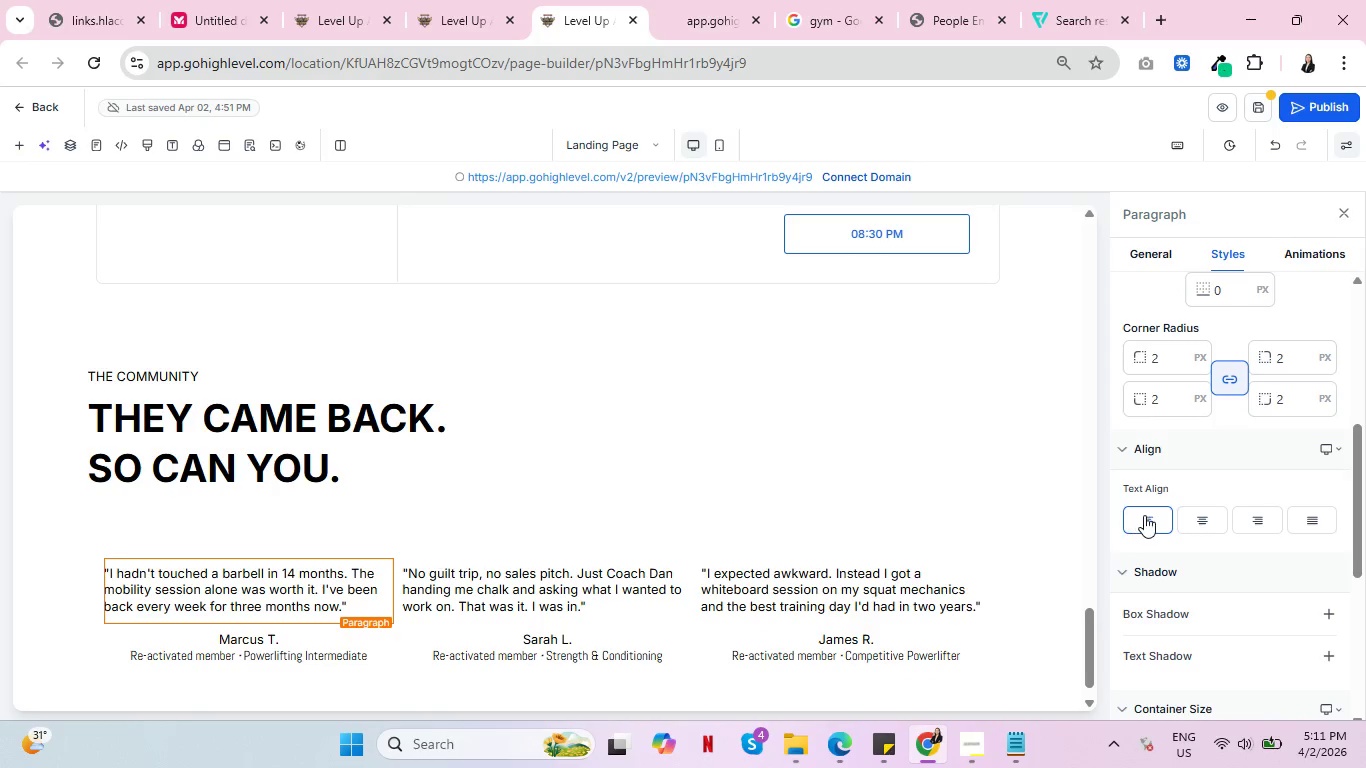 
left_click([1149, 516])
 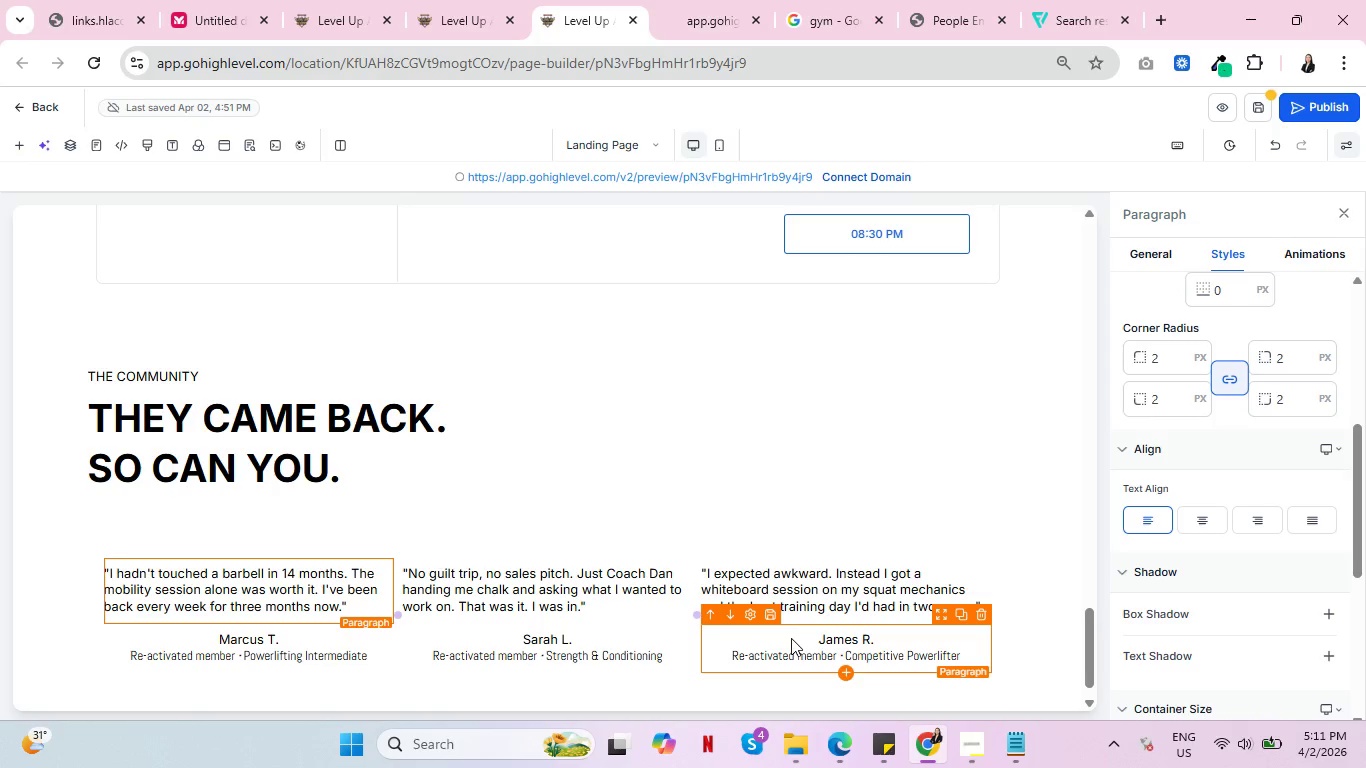 
left_click([791, 638])
 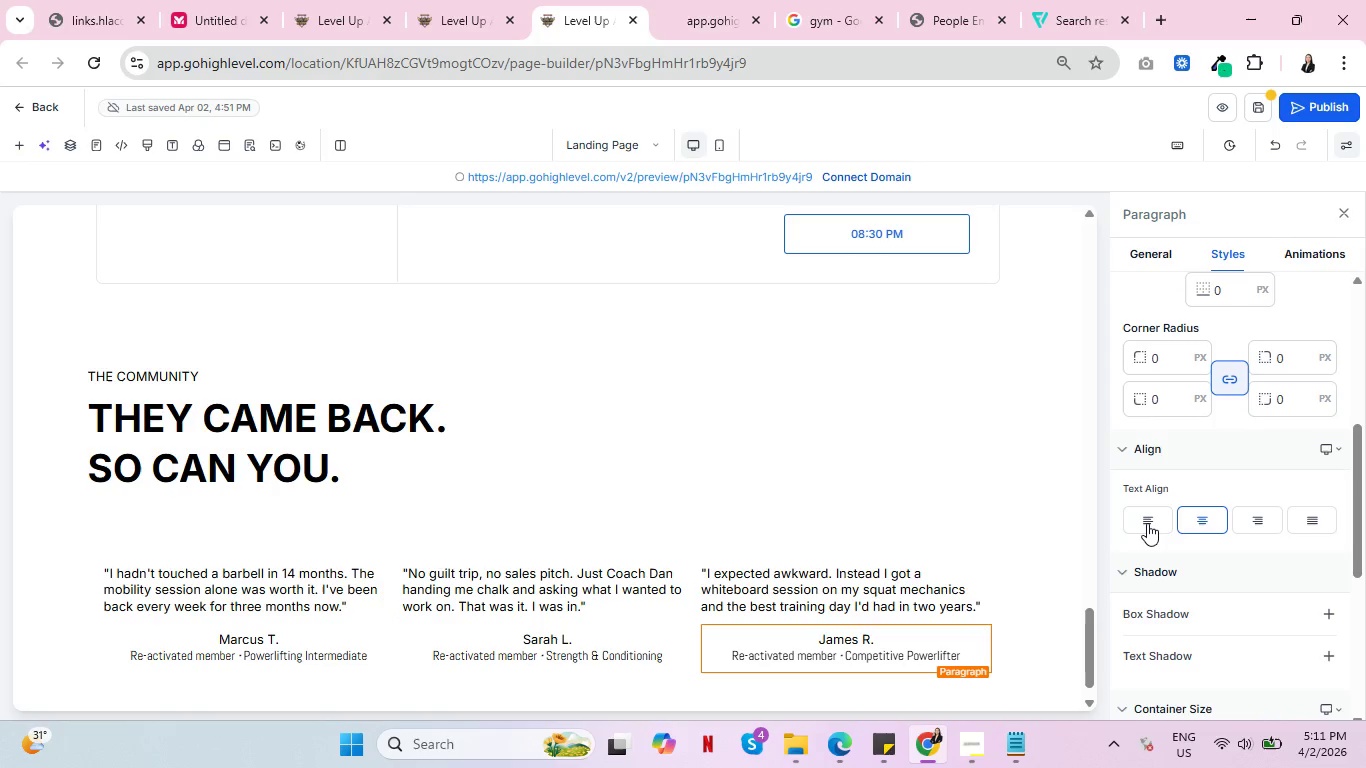 
left_click([1147, 523])
 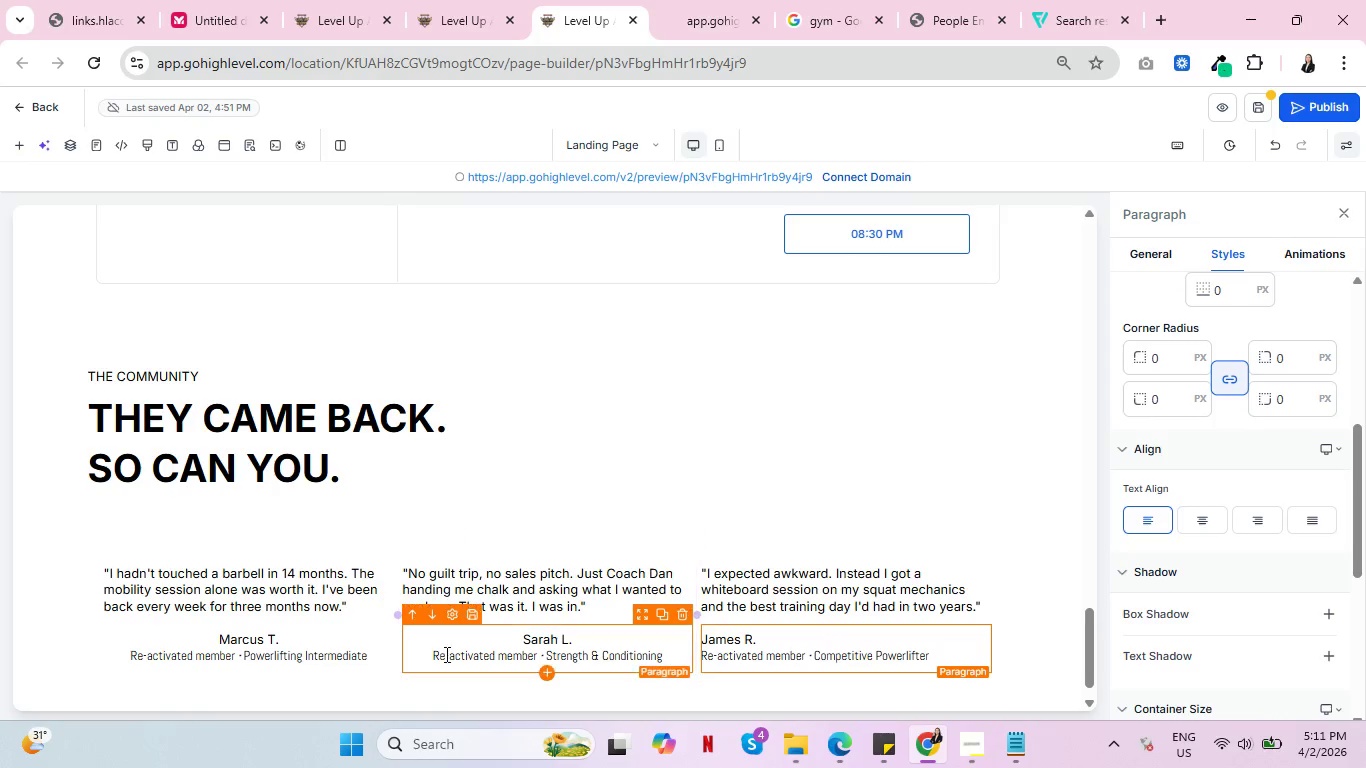 
left_click([447, 650])
 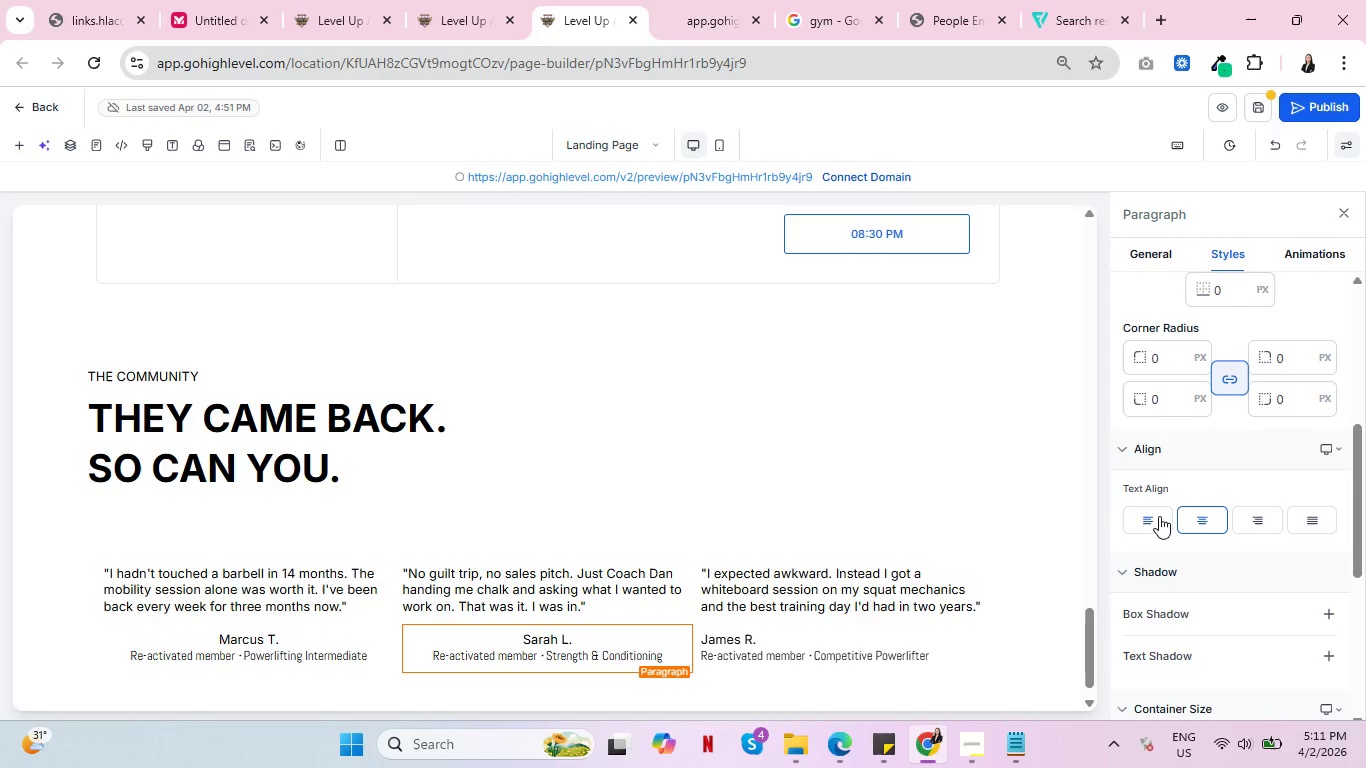 
left_click([1159, 516])
 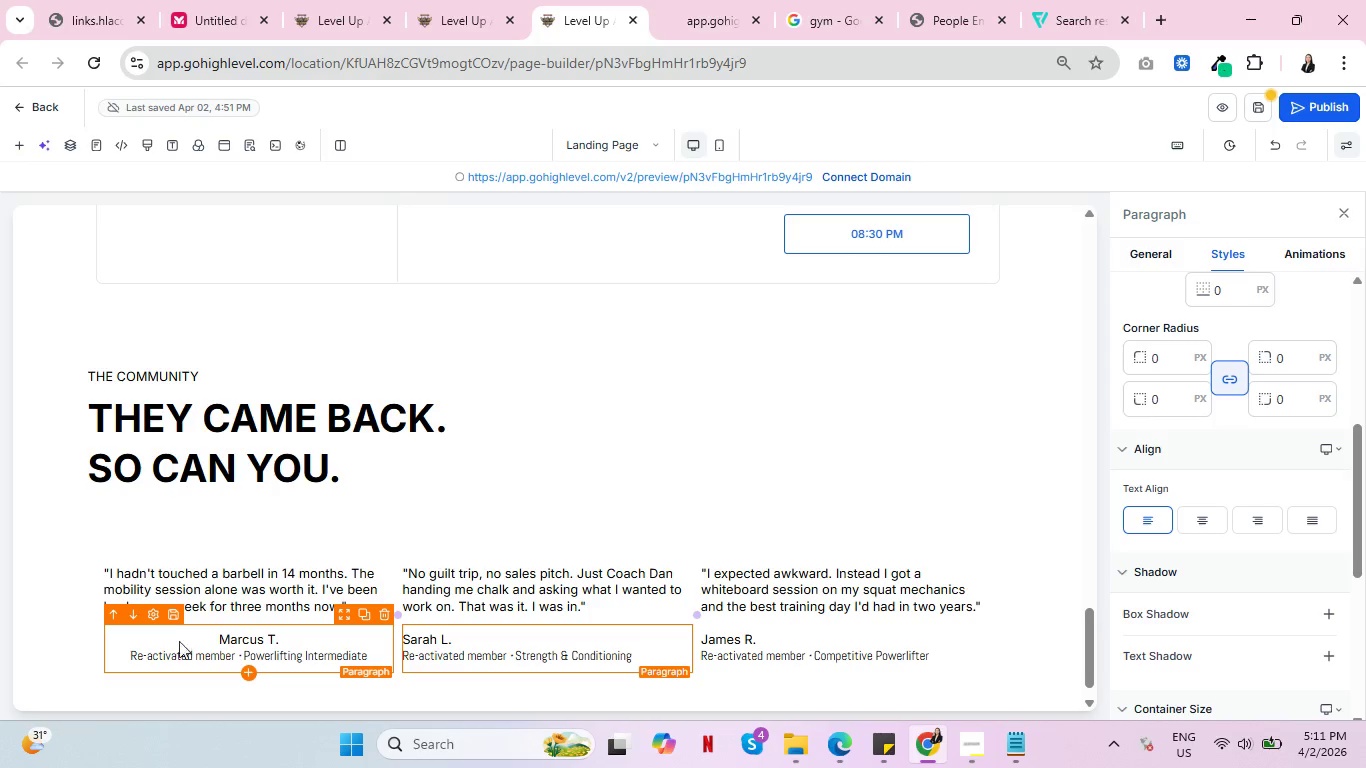 
left_click([176, 641])
 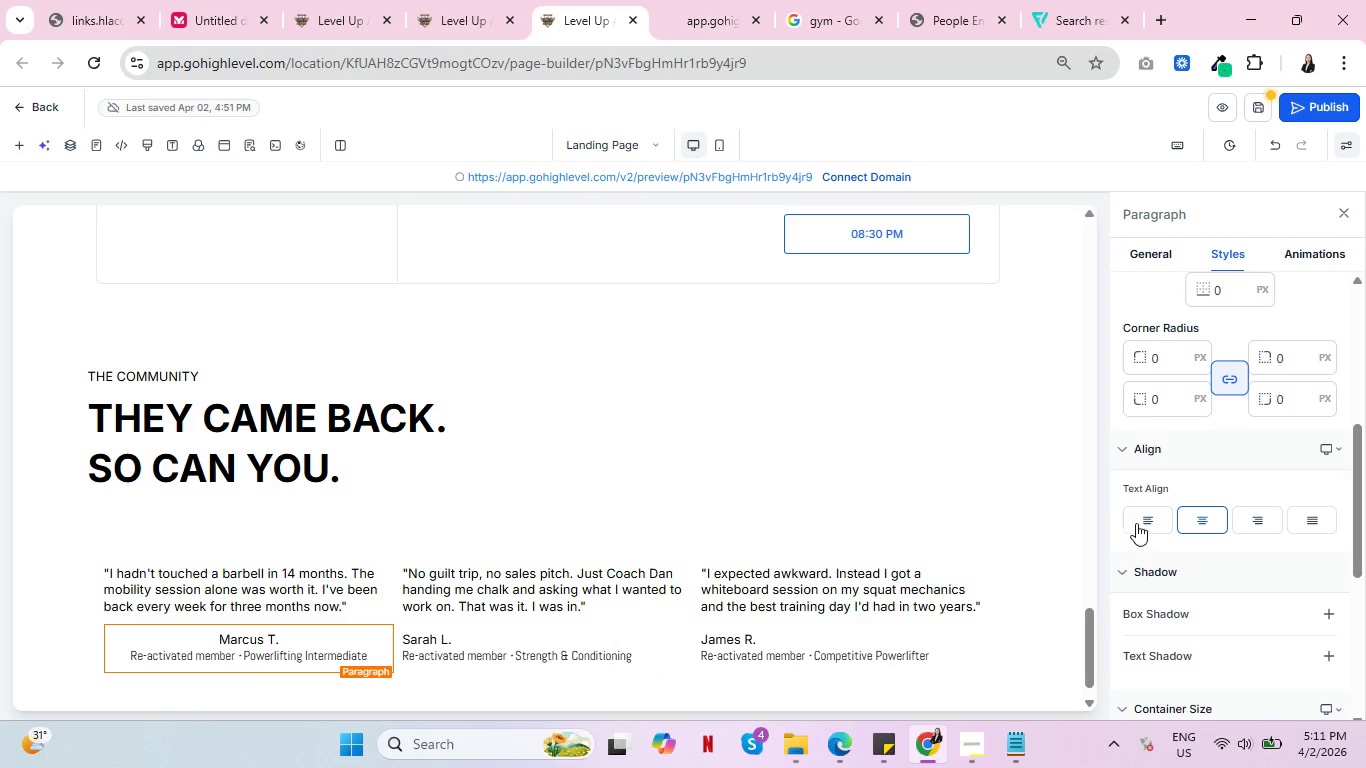 
left_click([1138, 522])
 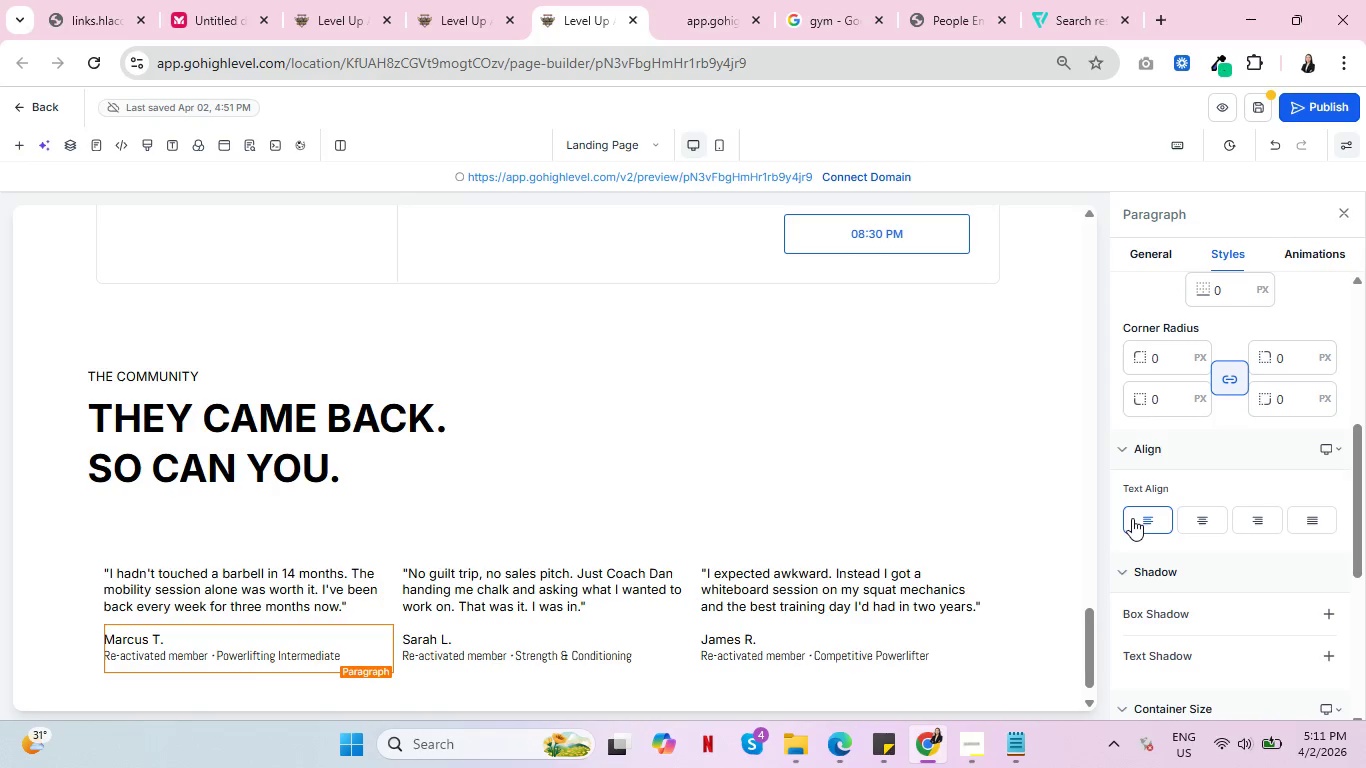 
scroll: coordinate [476, 602], scroll_direction: down, amount: 2.0
 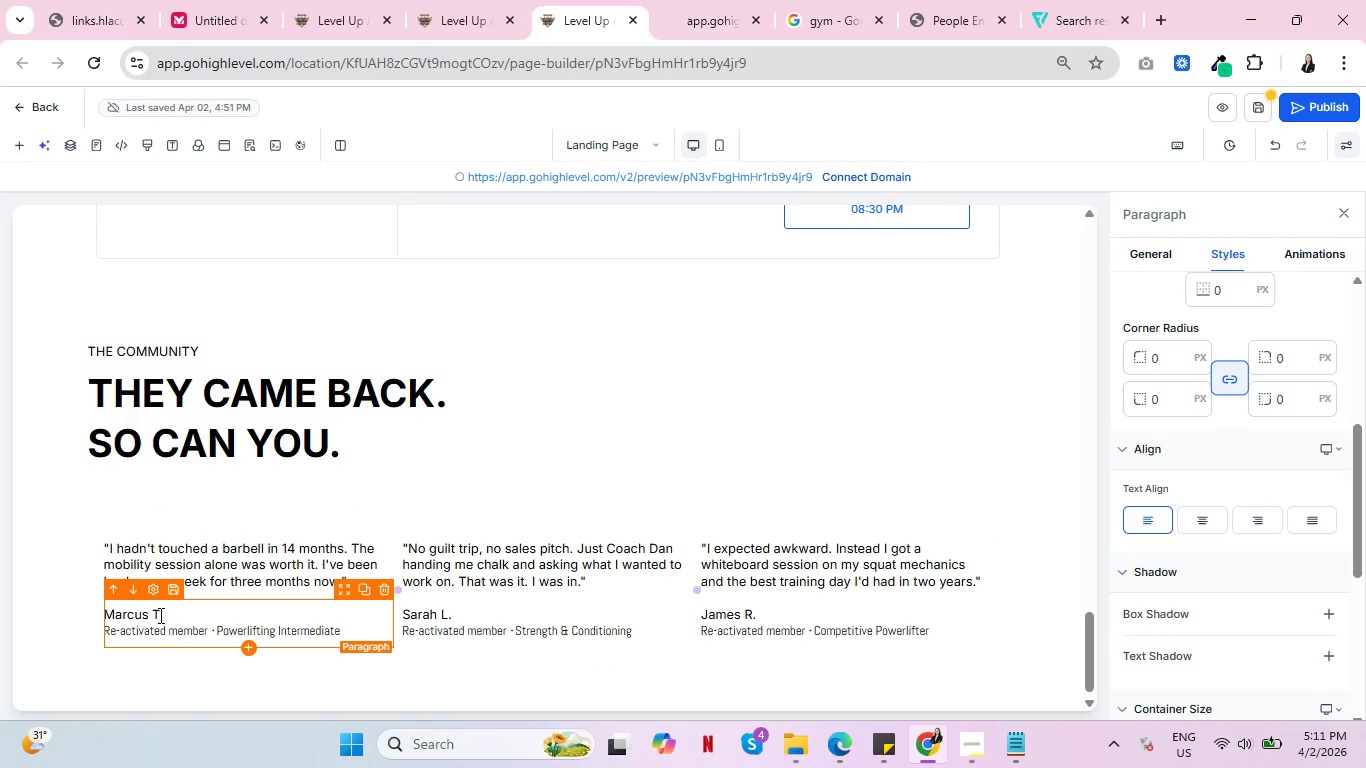 
left_click([164, 614])
 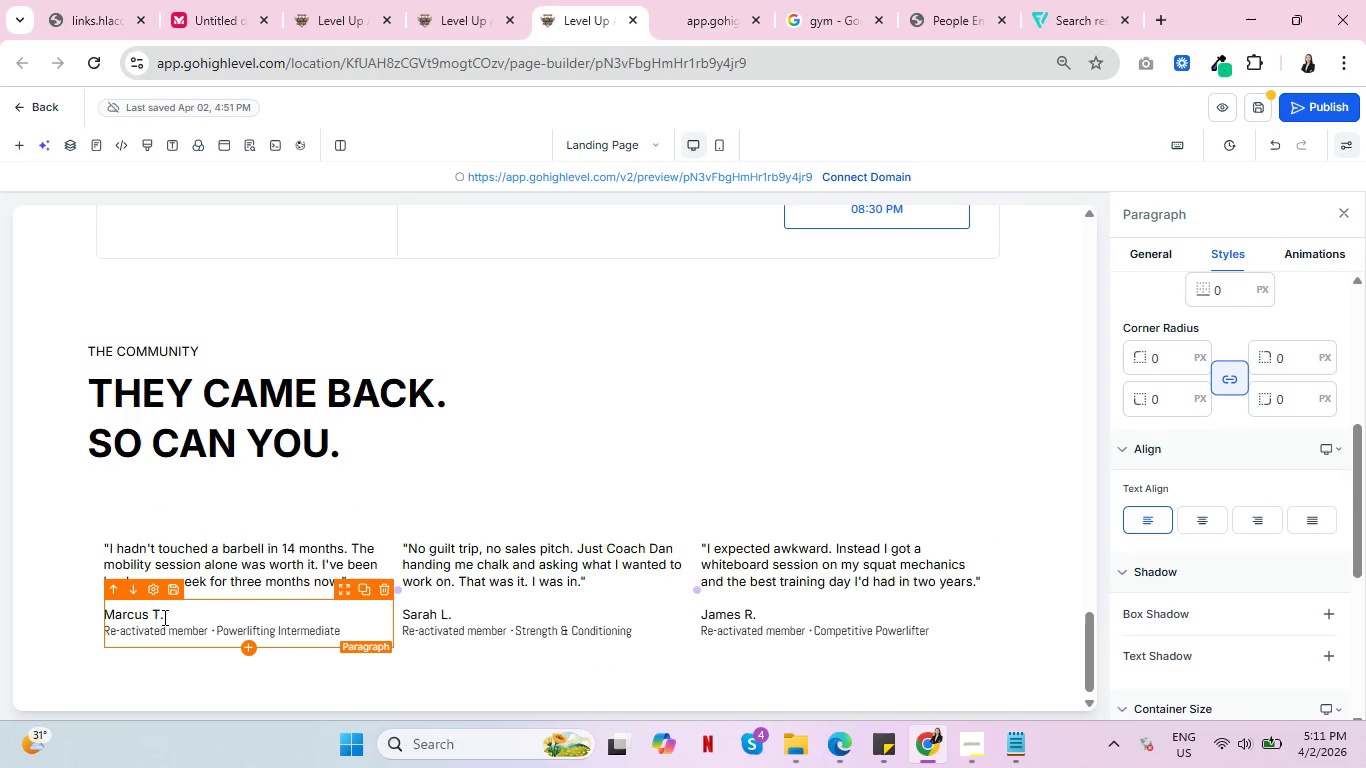 
left_click_drag(start_coordinate=[163, 617], to_coordinate=[102, 612])
 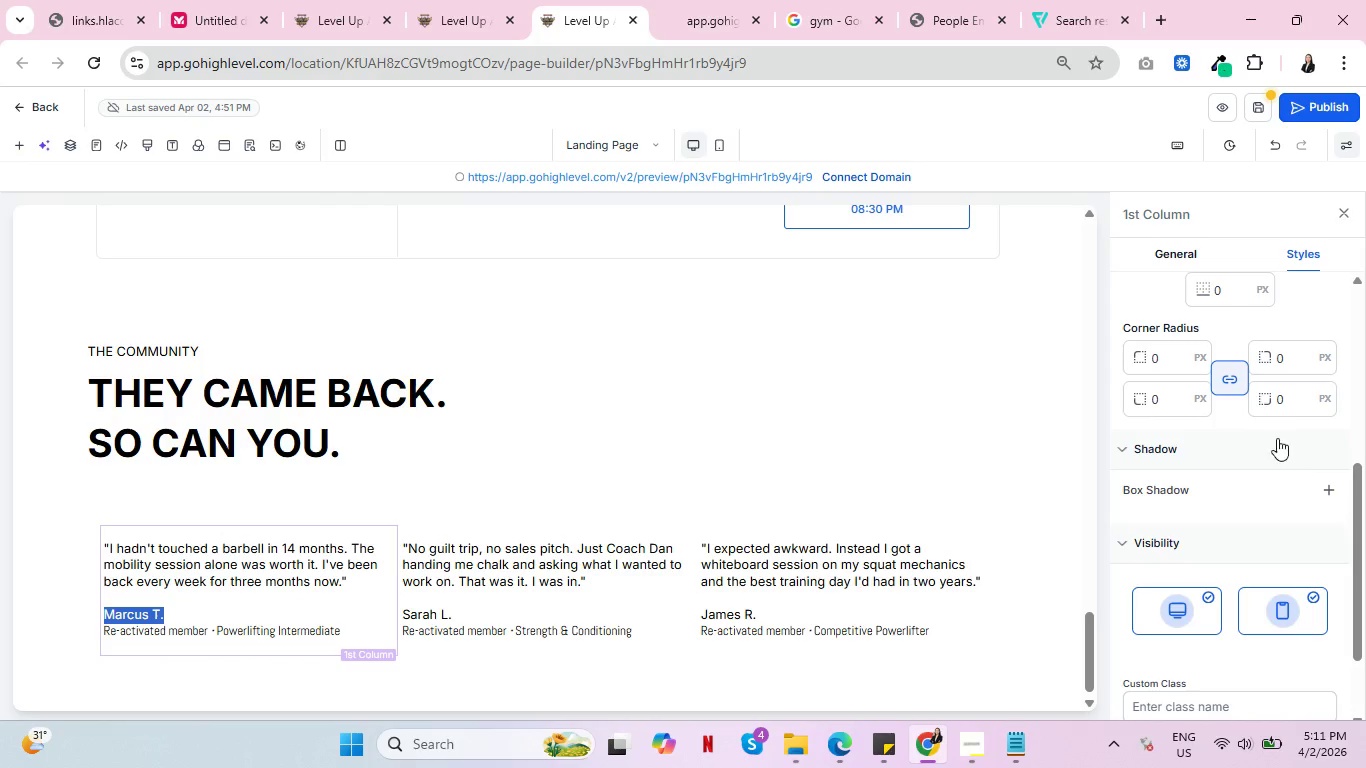 
scroll: coordinate [1273, 452], scroll_direction: up, amount: 10.0
 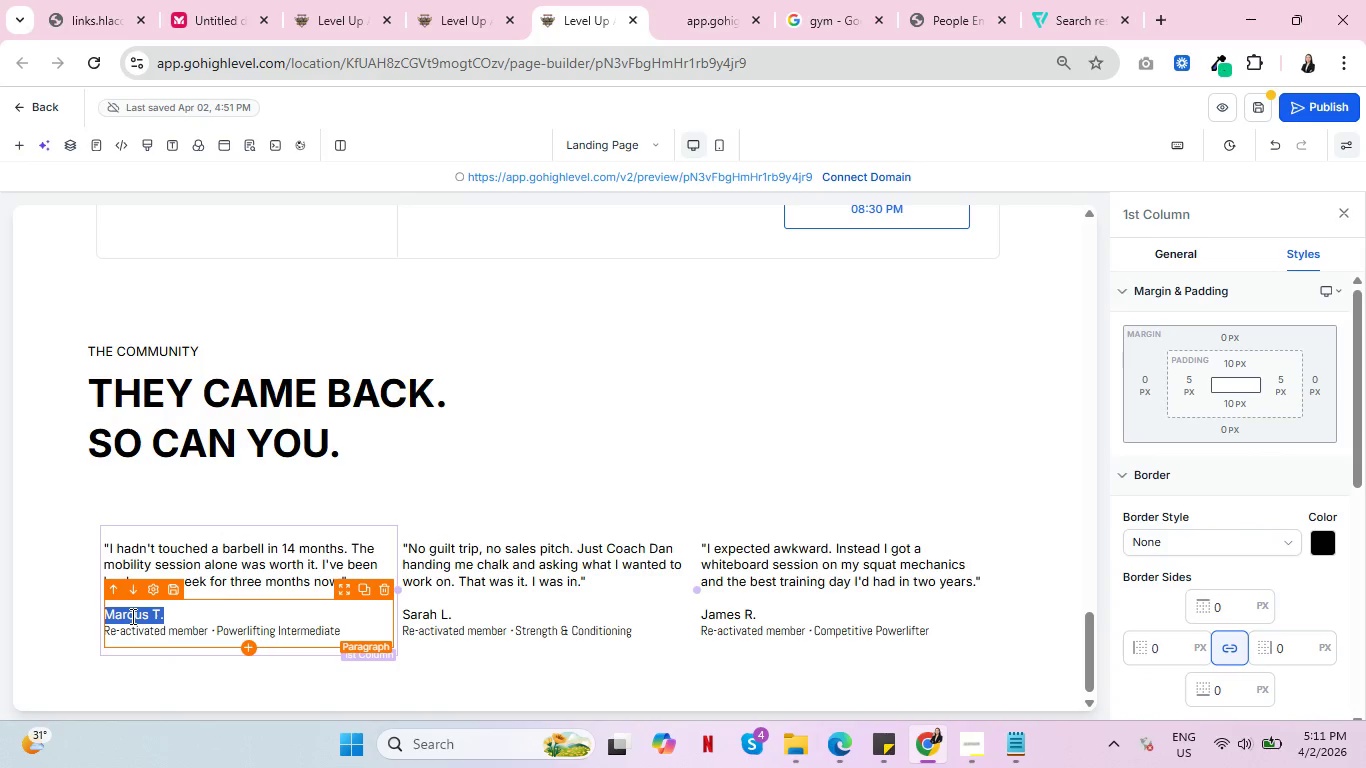 
double_click([131, 616])
 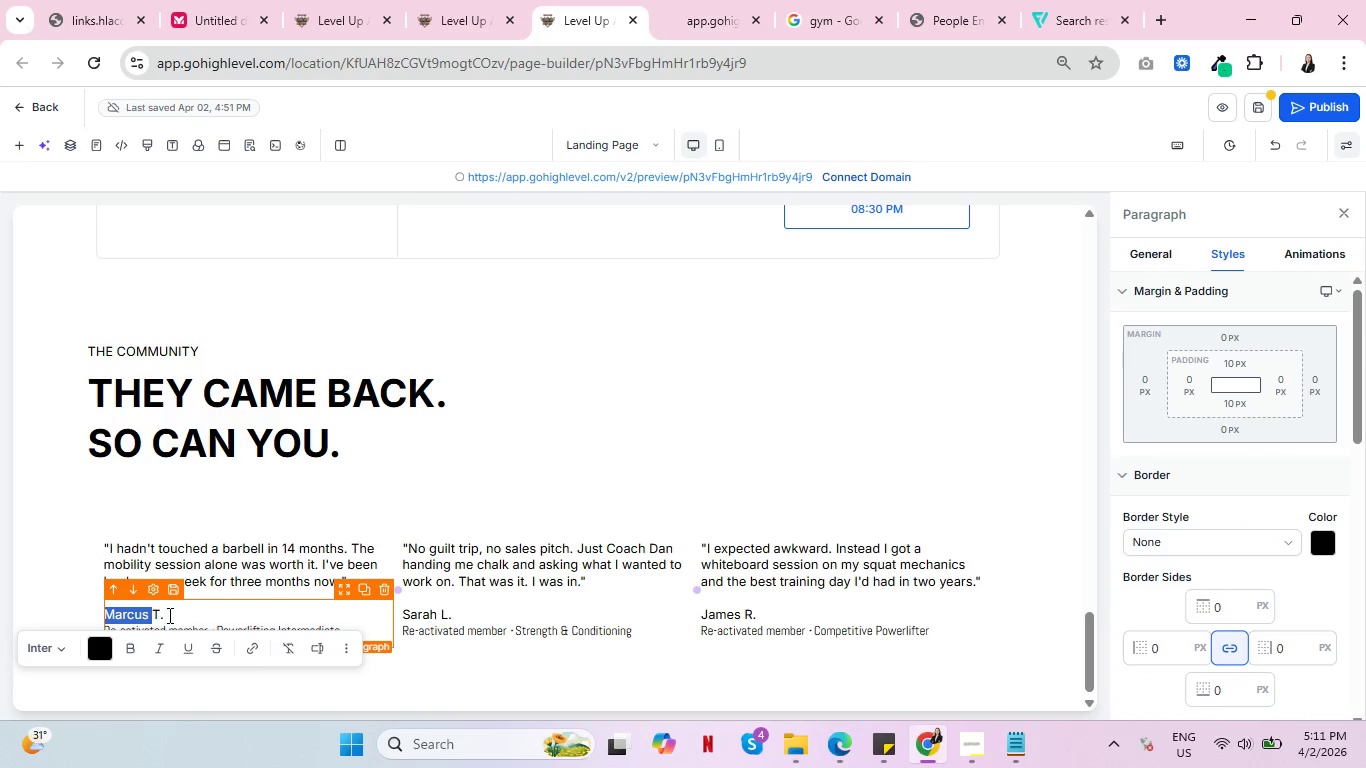 
left_click([168, 615])
 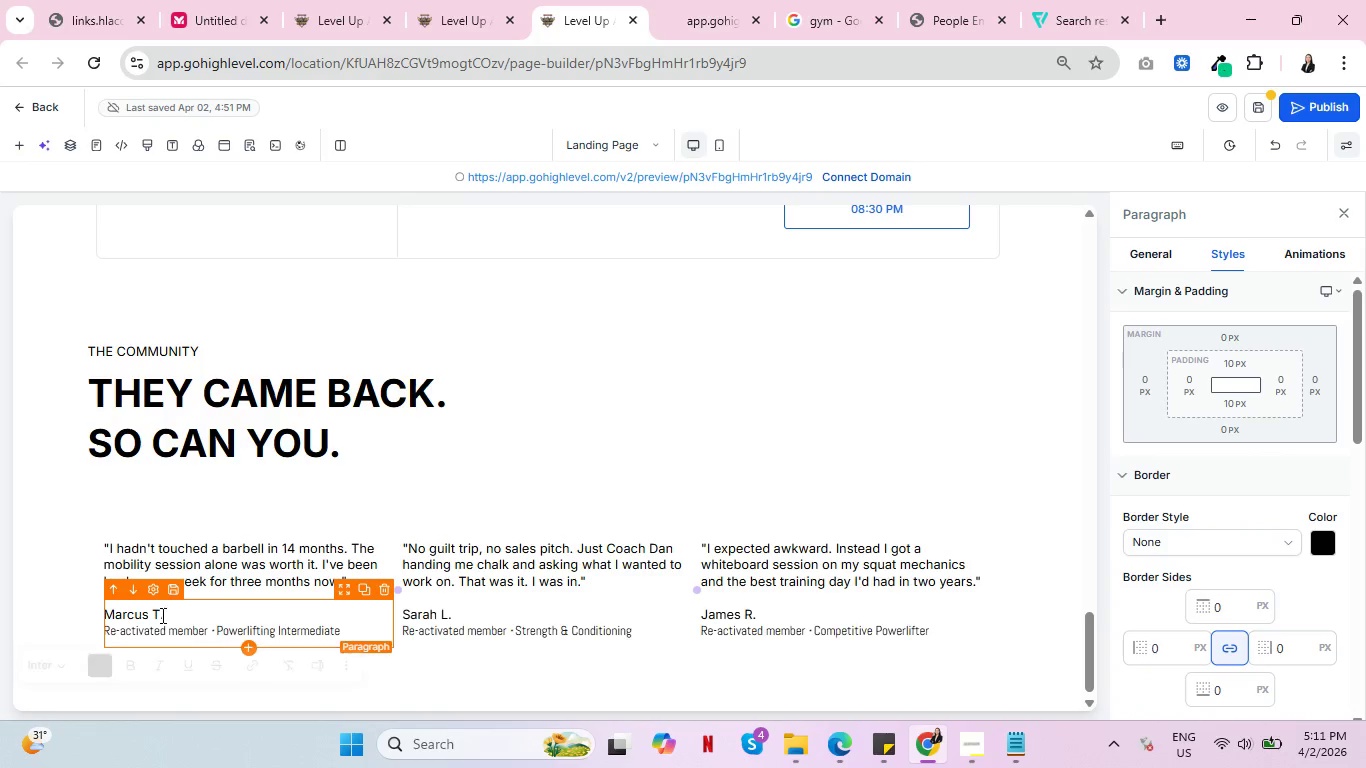 
left_click_drag(start_coordinate=[168, 615], to_coordinate=[122, 614])
 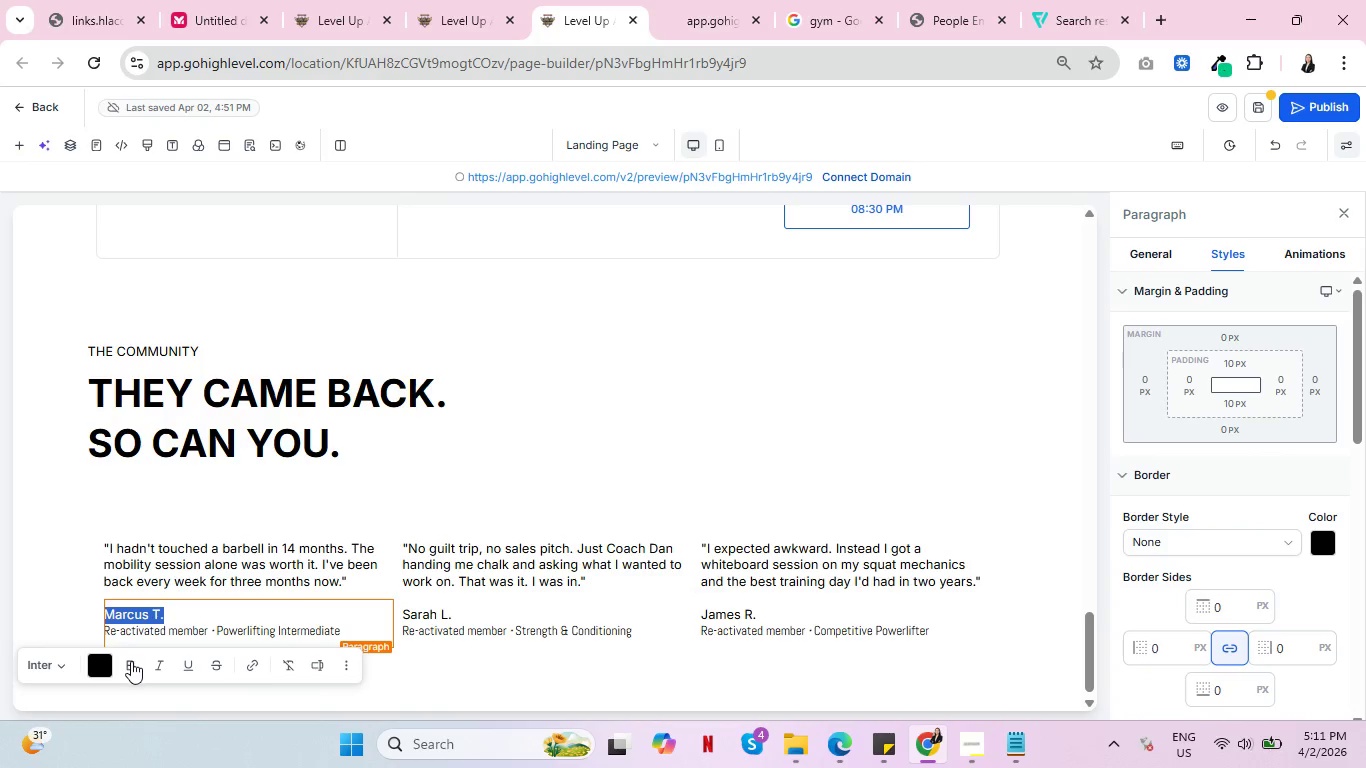 
left_click([131, 661])
 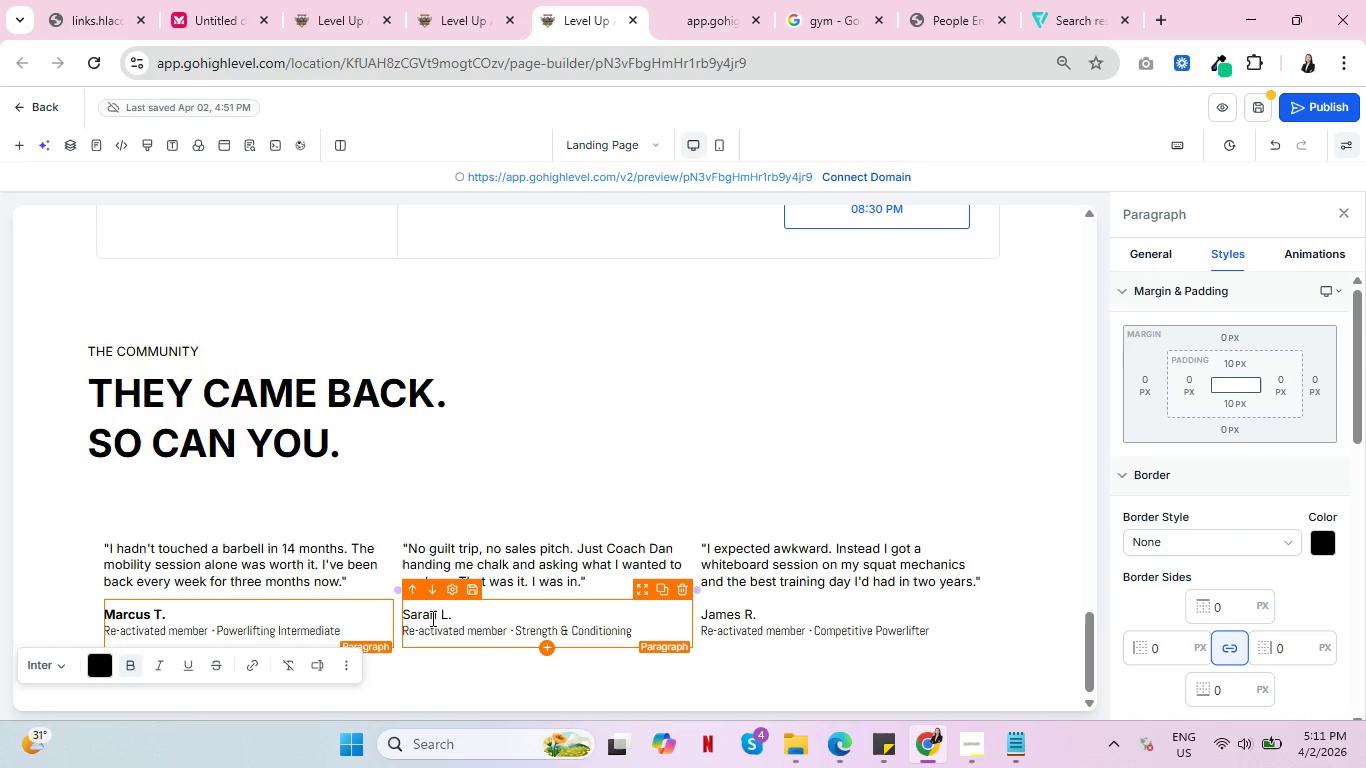 
left_click([432, 616])
 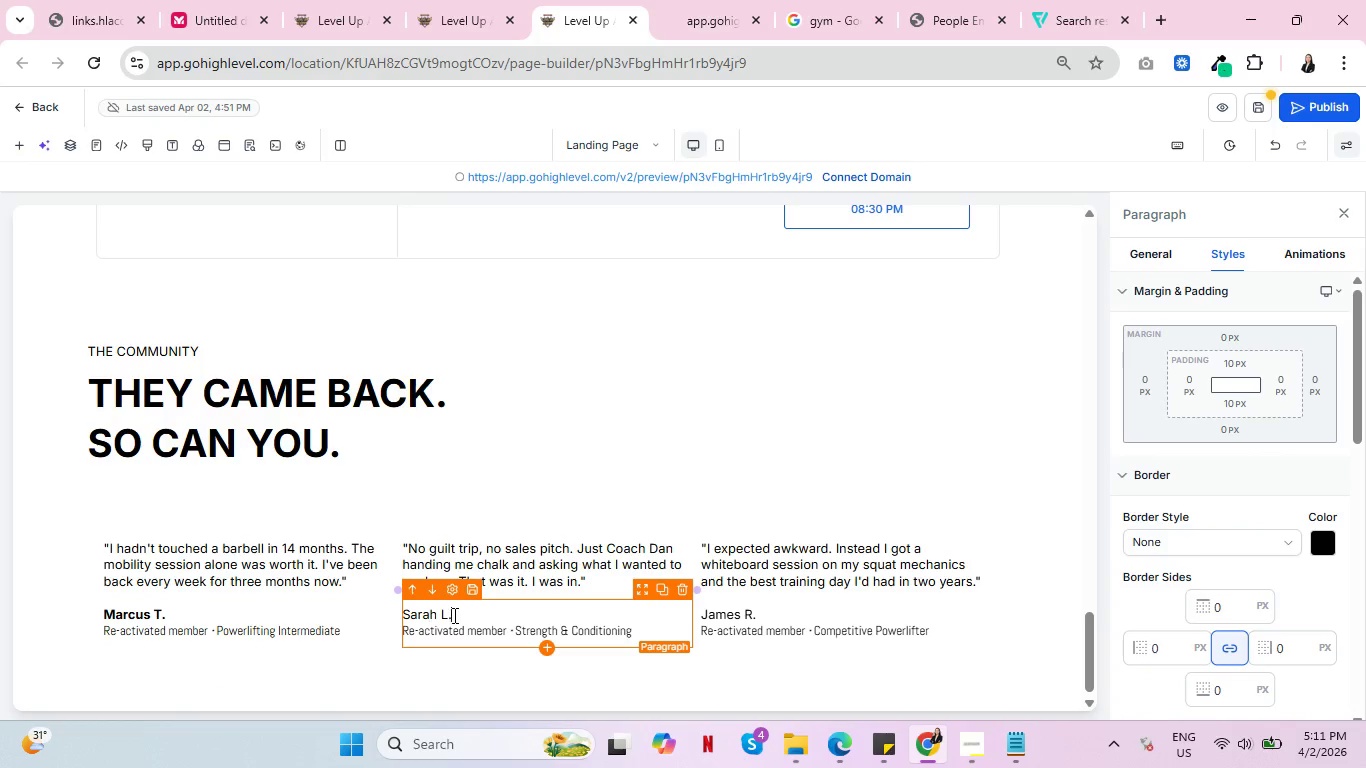 
left_click_drag(start_coordinate=[456, 615], to_coordinate=[404, 611])
 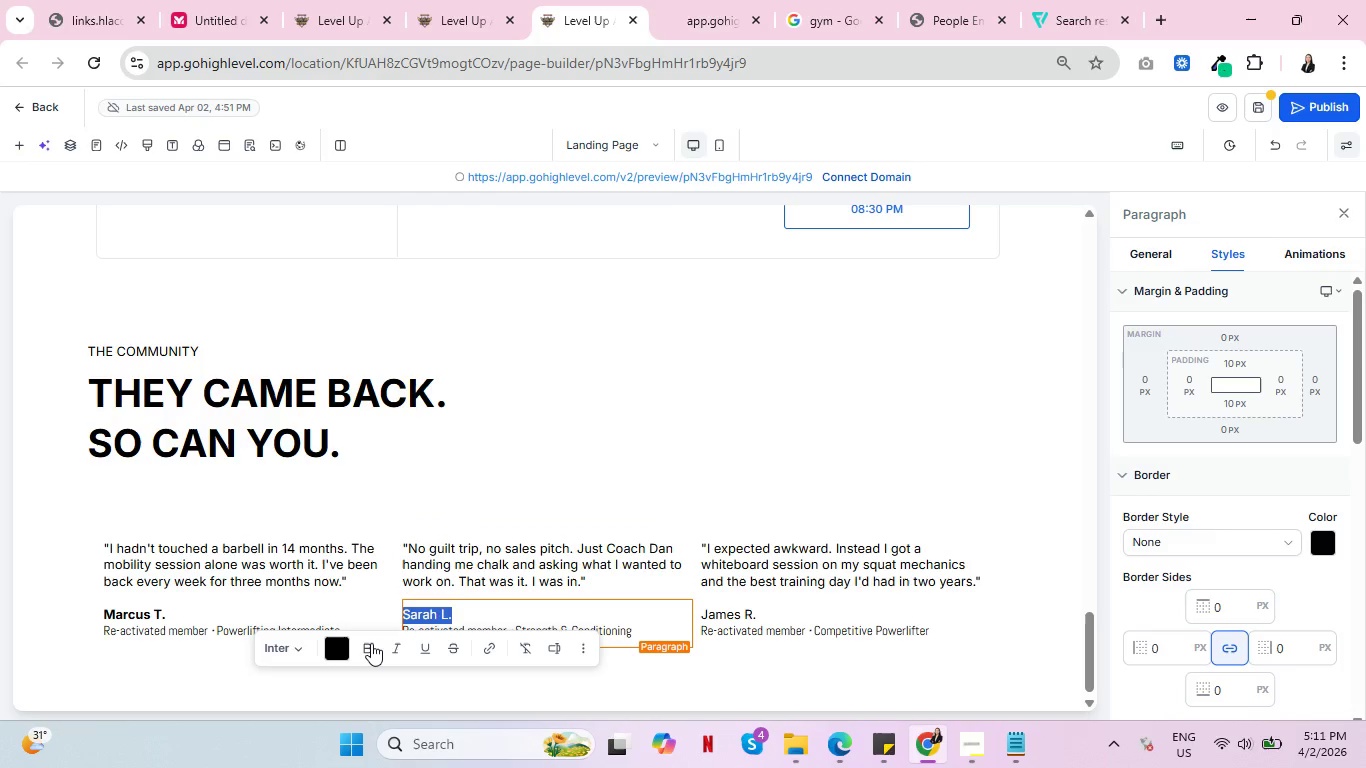 
left_click([371, 643])
 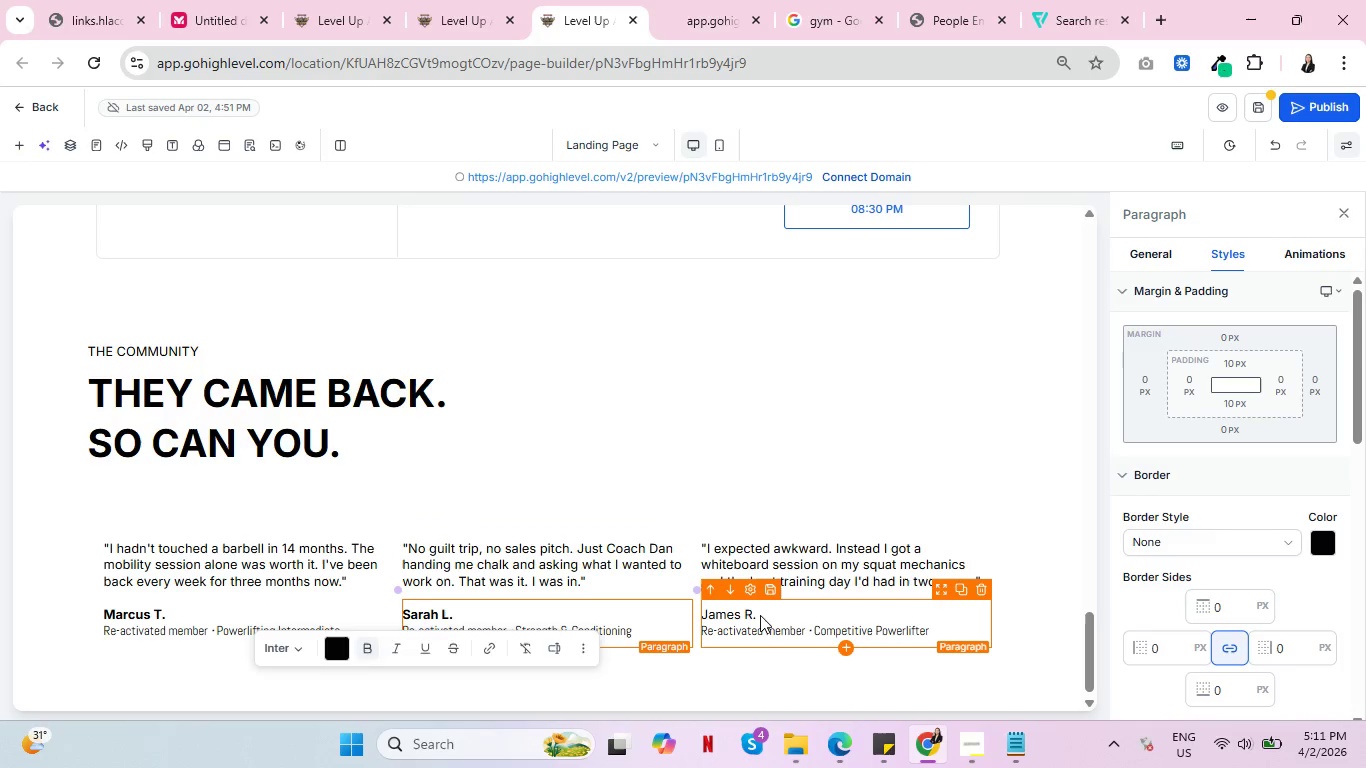 
left_click([760, 615])
 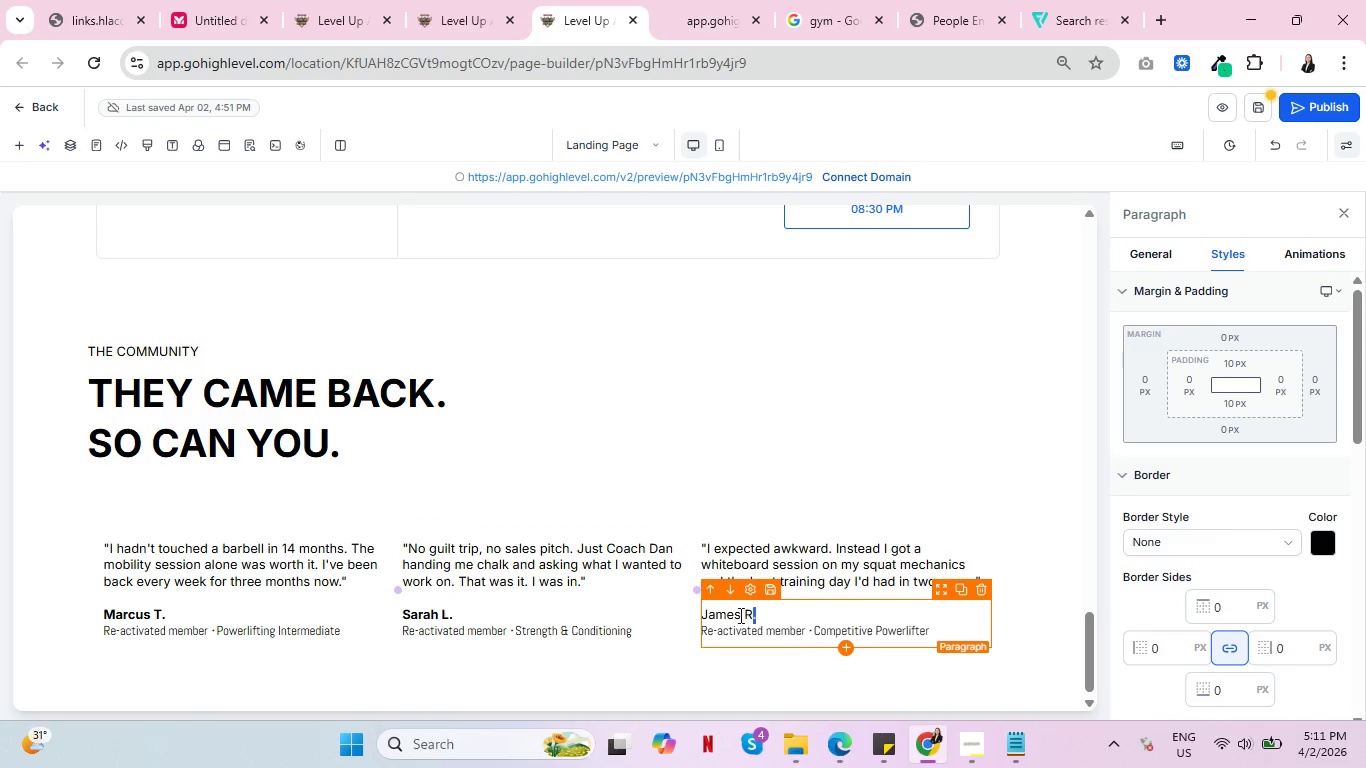 
left_click_drag(start_coordinate=[760, 615], to_coordinate=[701, 614])
 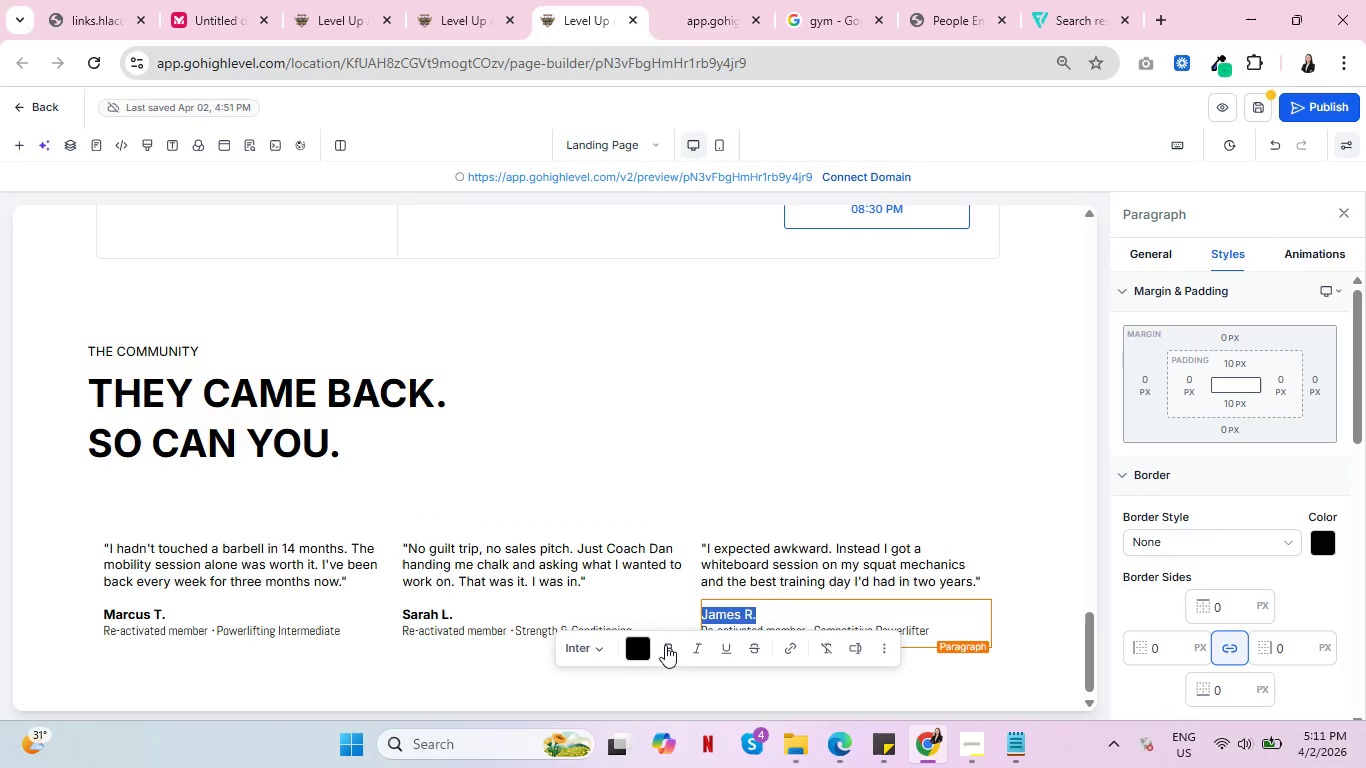 
left_click([665, 645])
 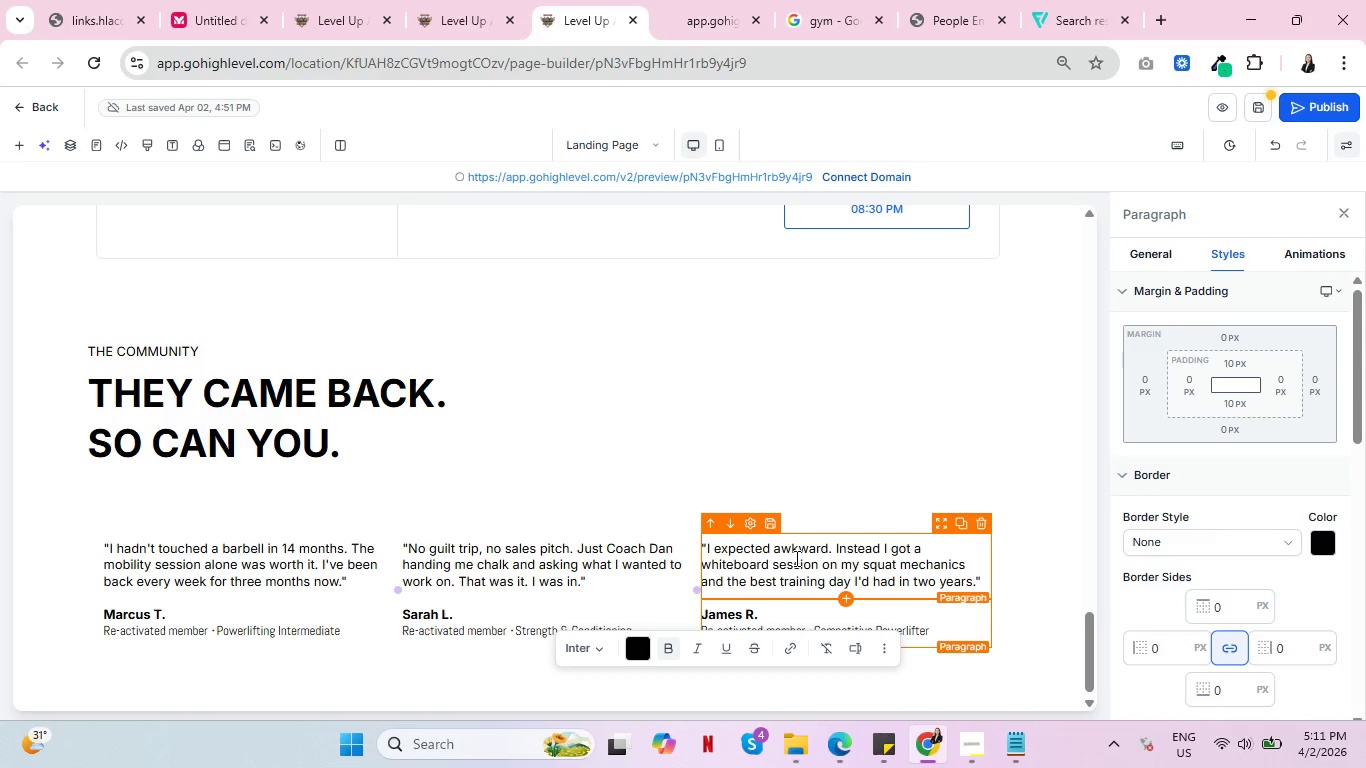 
left_click([795, 558])
 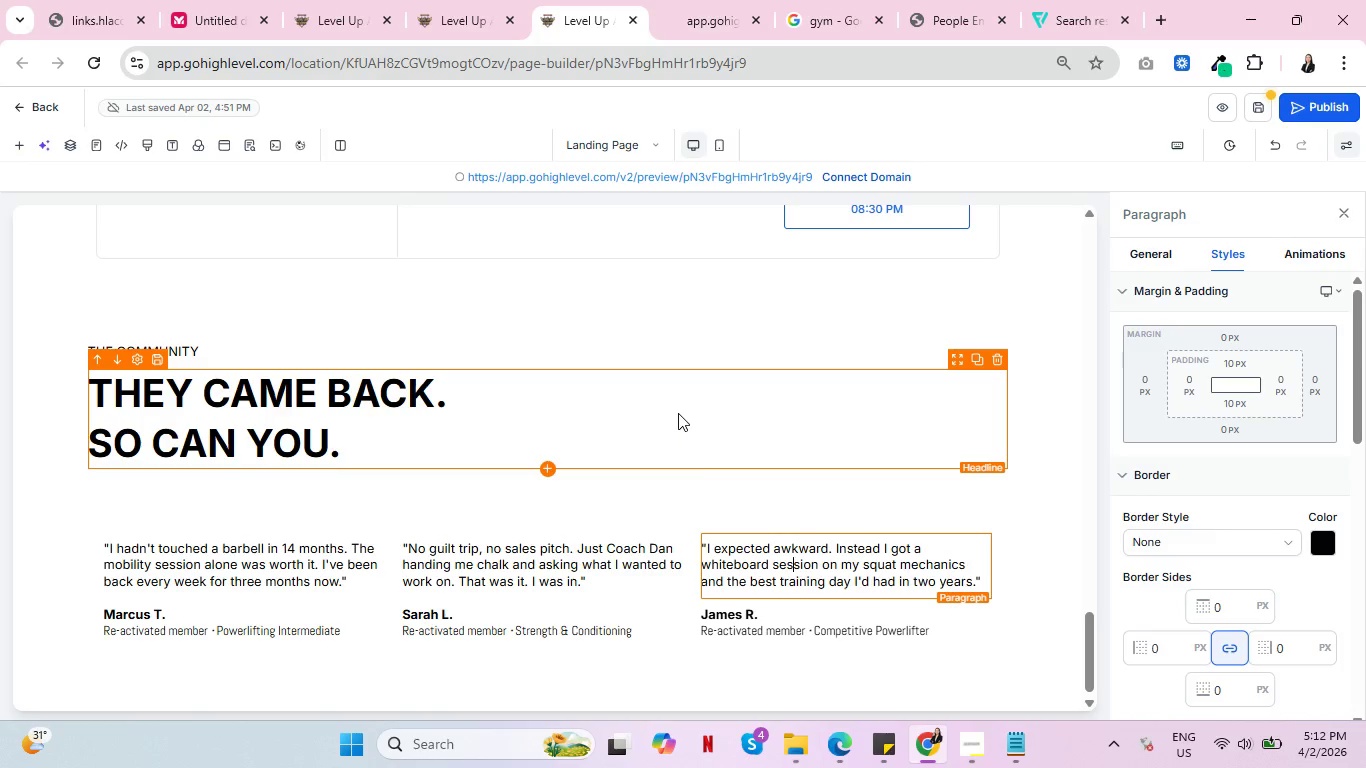 
wait(28.72)
 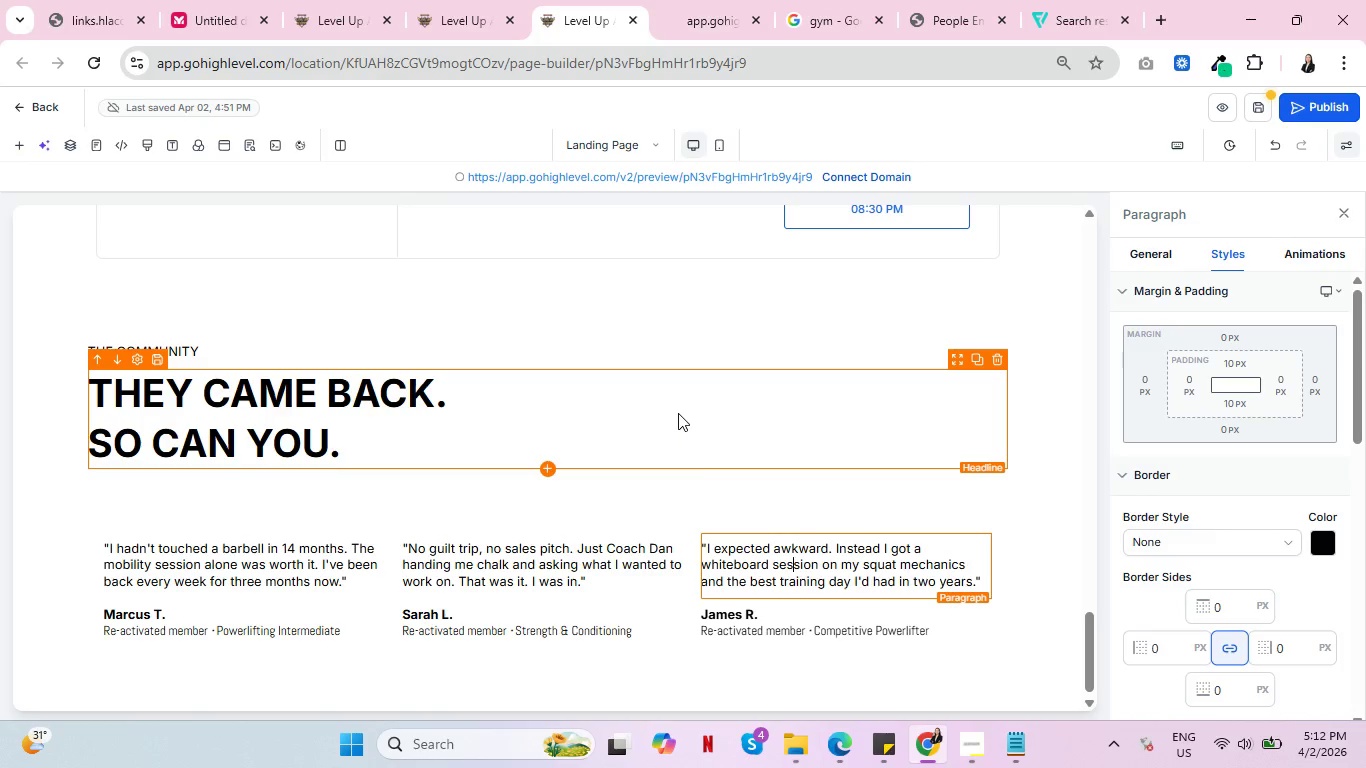 
key(Control+ControlLeft)
 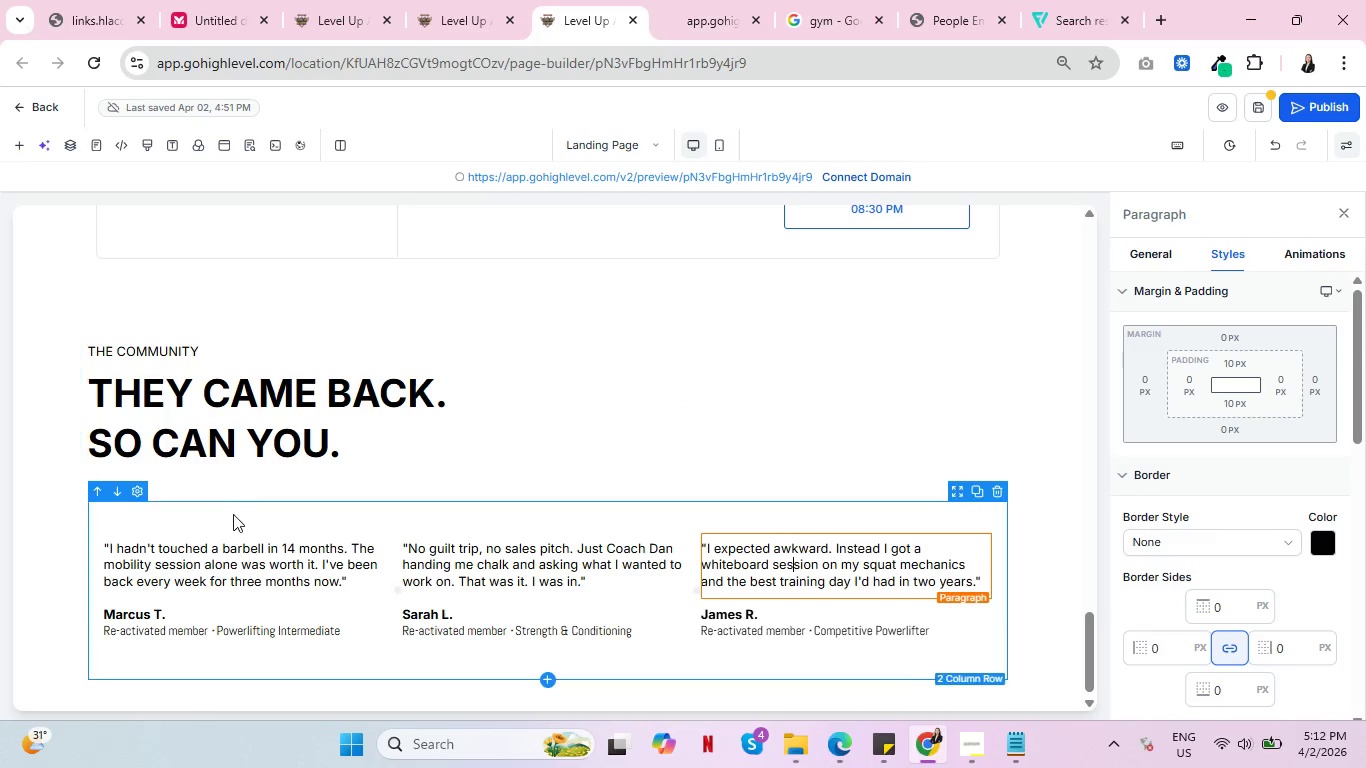 
scroll: coordinate [233, 514], scroll_direction: down, amount: 4.0
 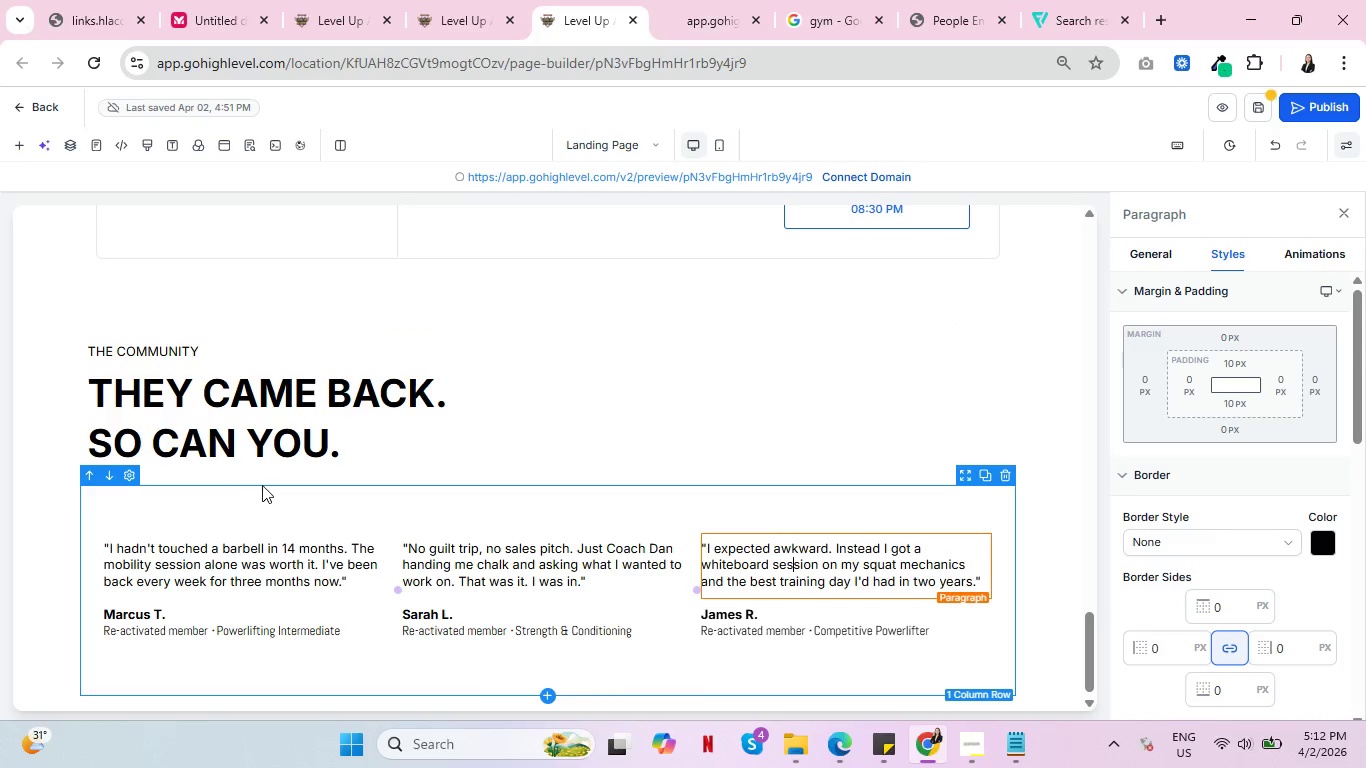 
wait(6.33)
 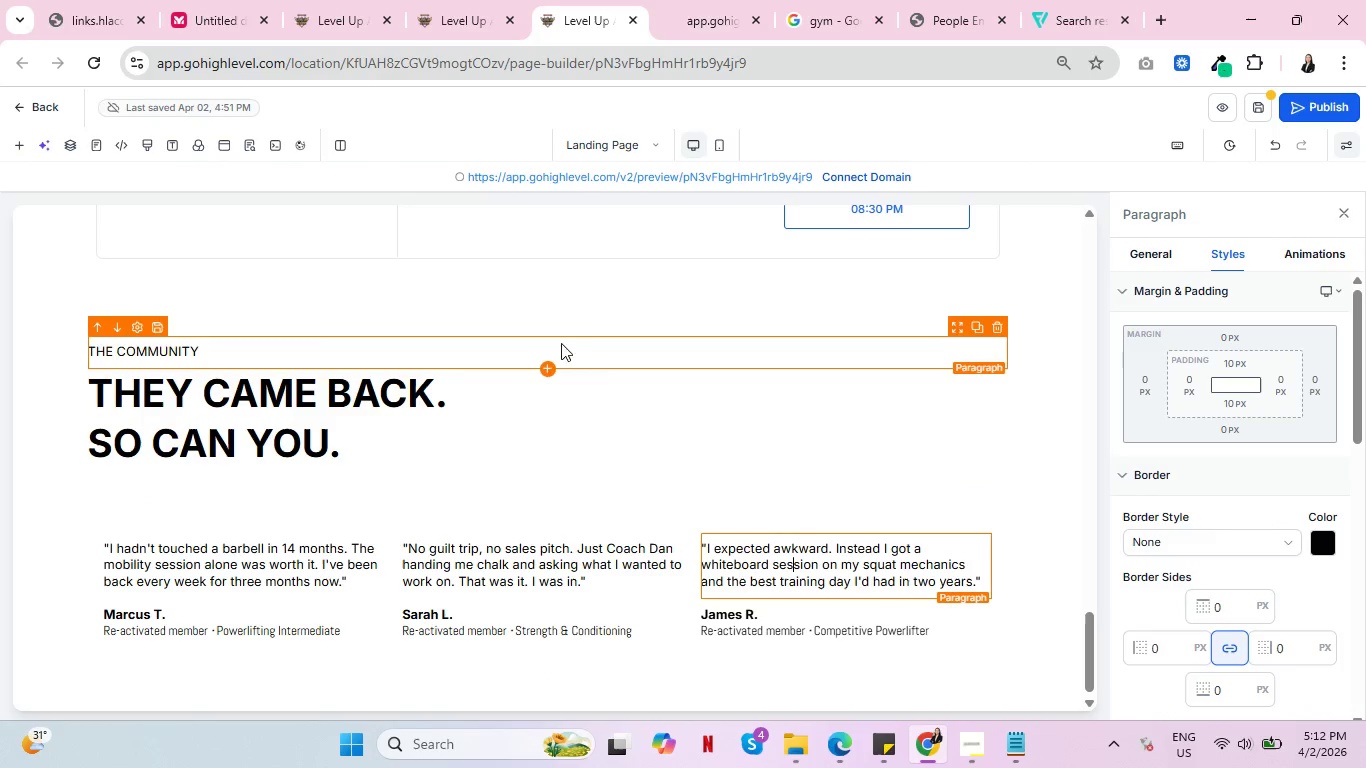 
left_click([265, 481])
 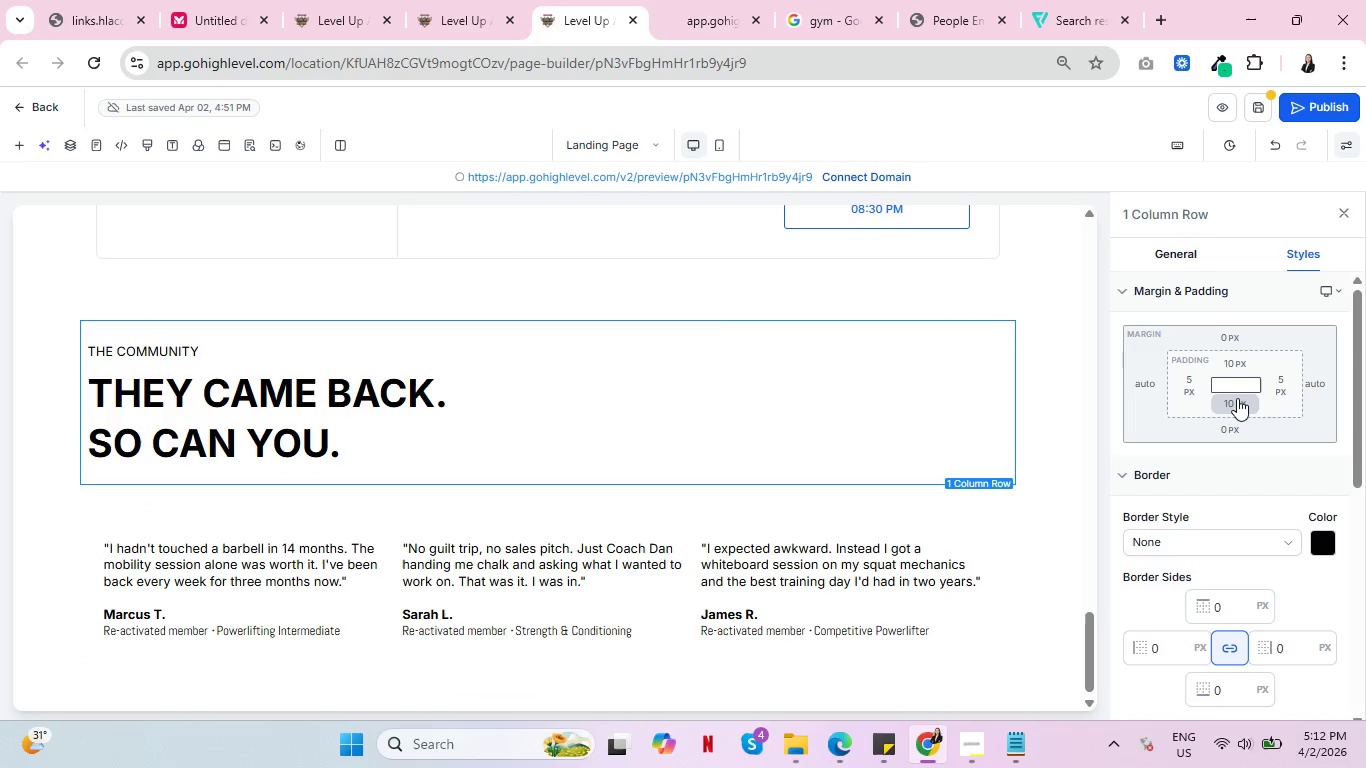 
left_click([1237, 400])
 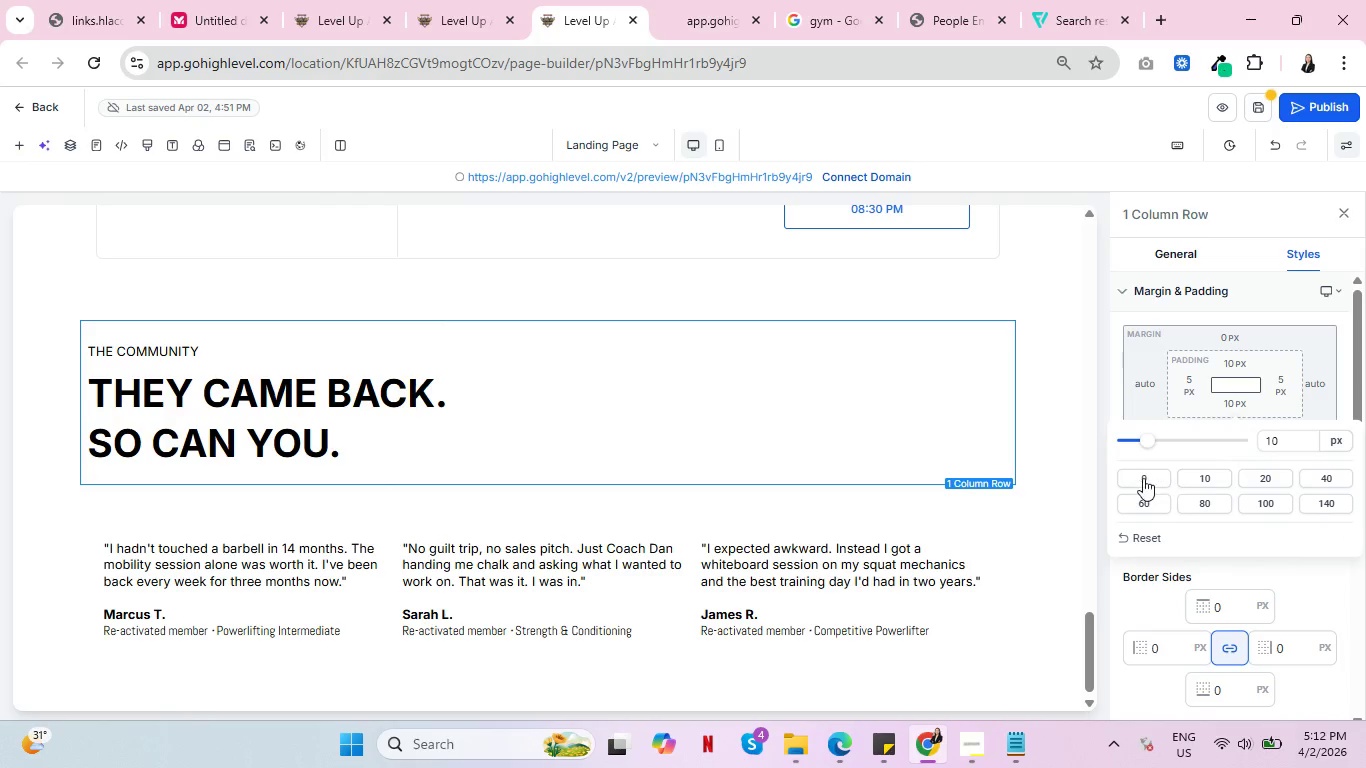 
left_click([1143, 478])
 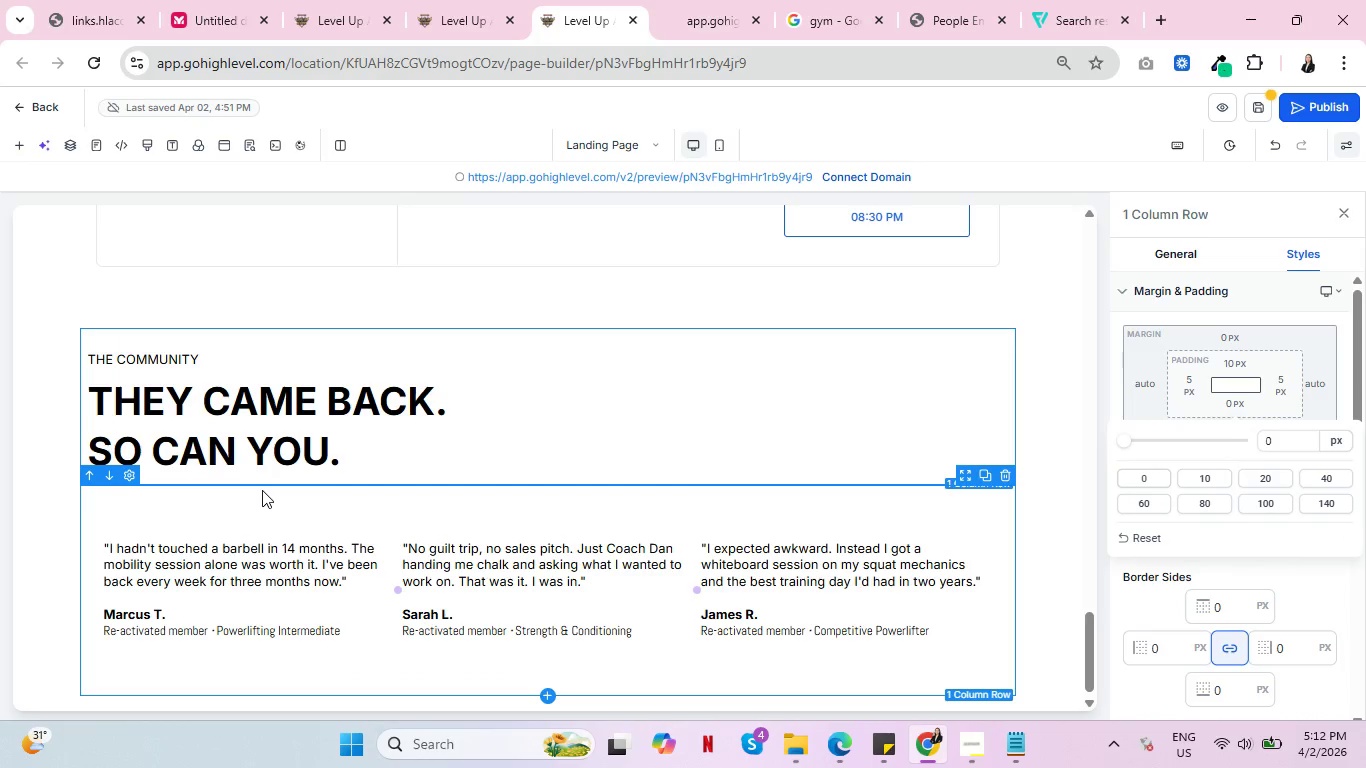 
left_click([262, 490])
 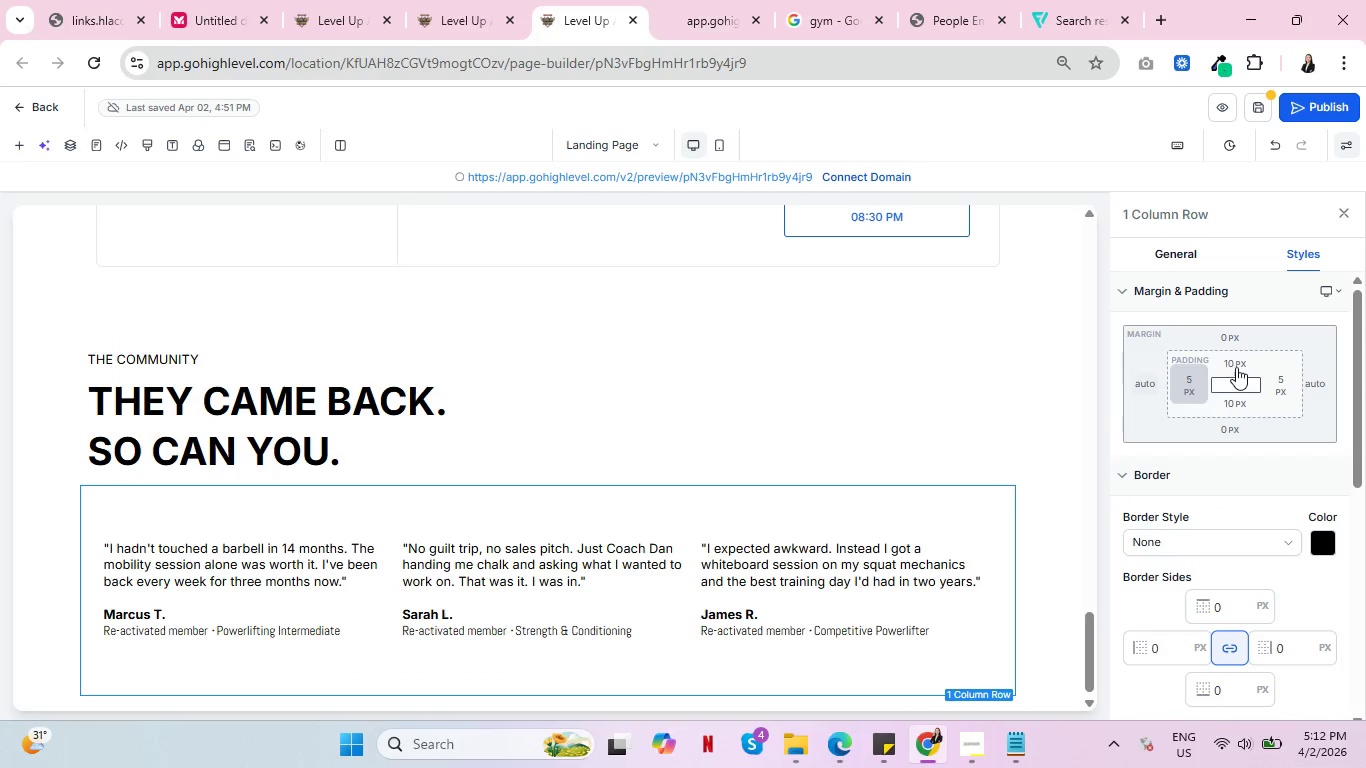 
left_click([1238, 367])
 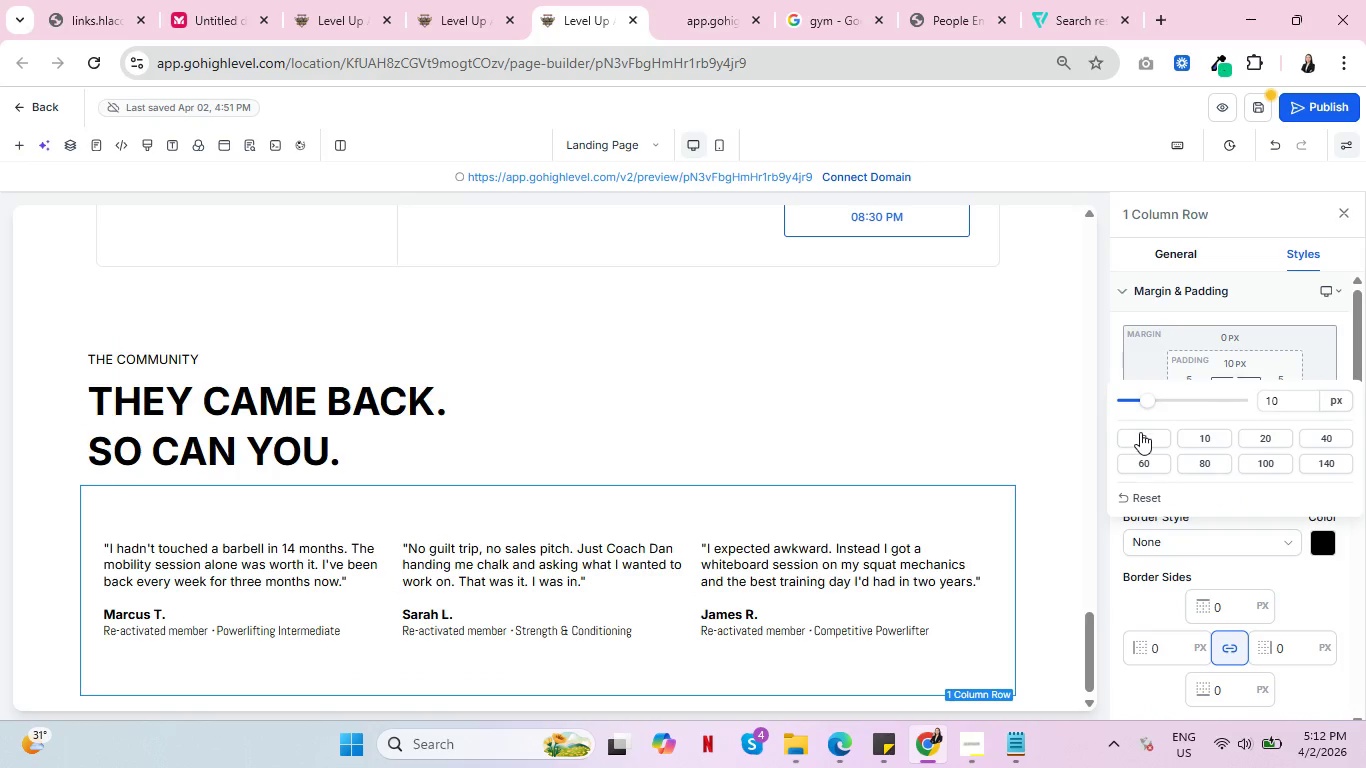 
left_click([1141, 433])
 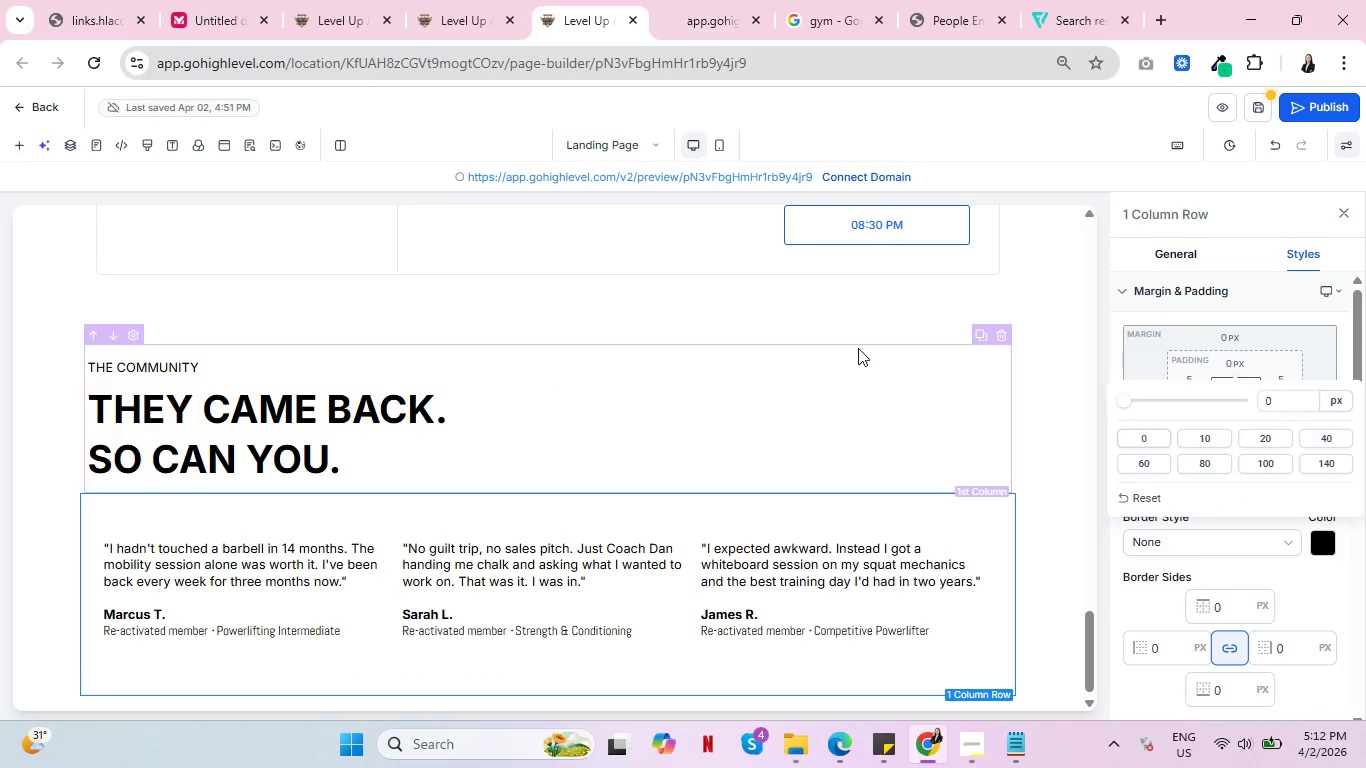 
left_click([858, 348])
 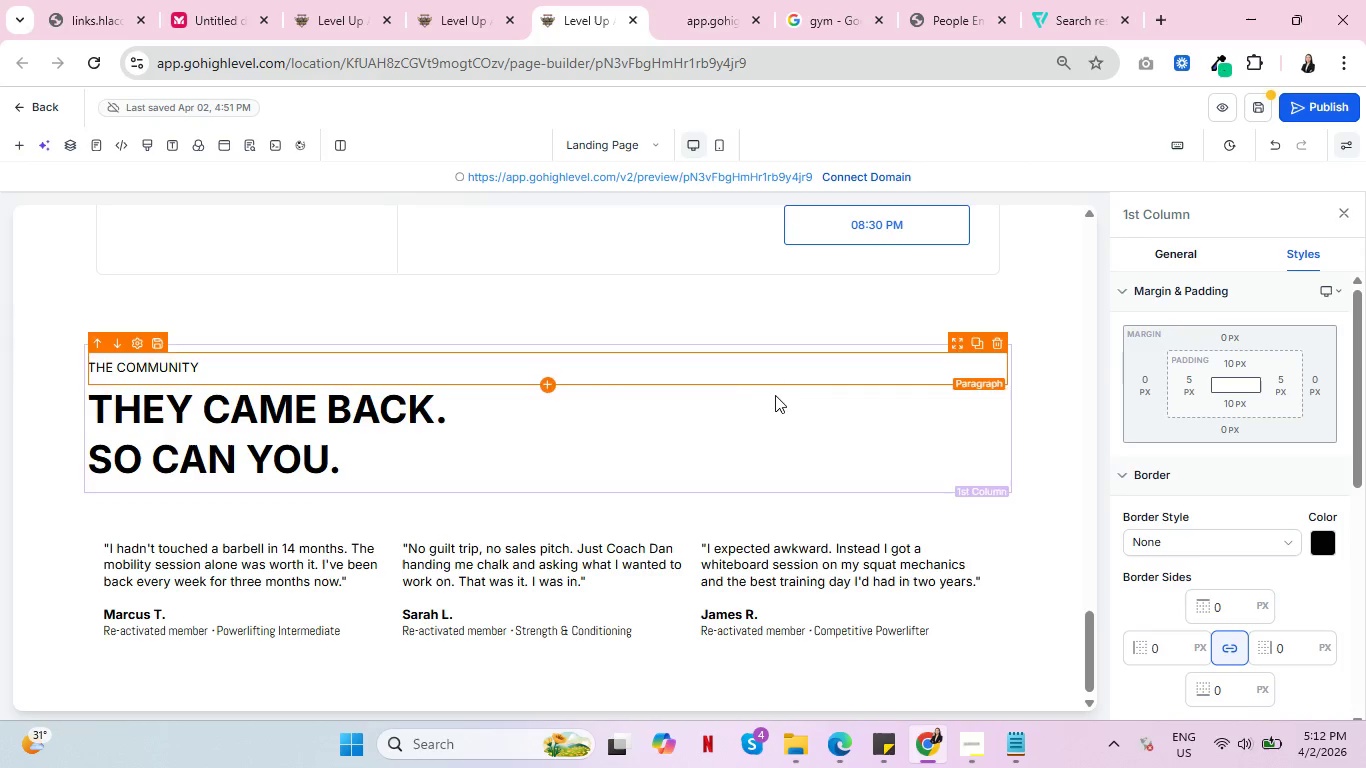 
scroll: coordinate [775, 398], scroll_direction: down, amount: 4.0
 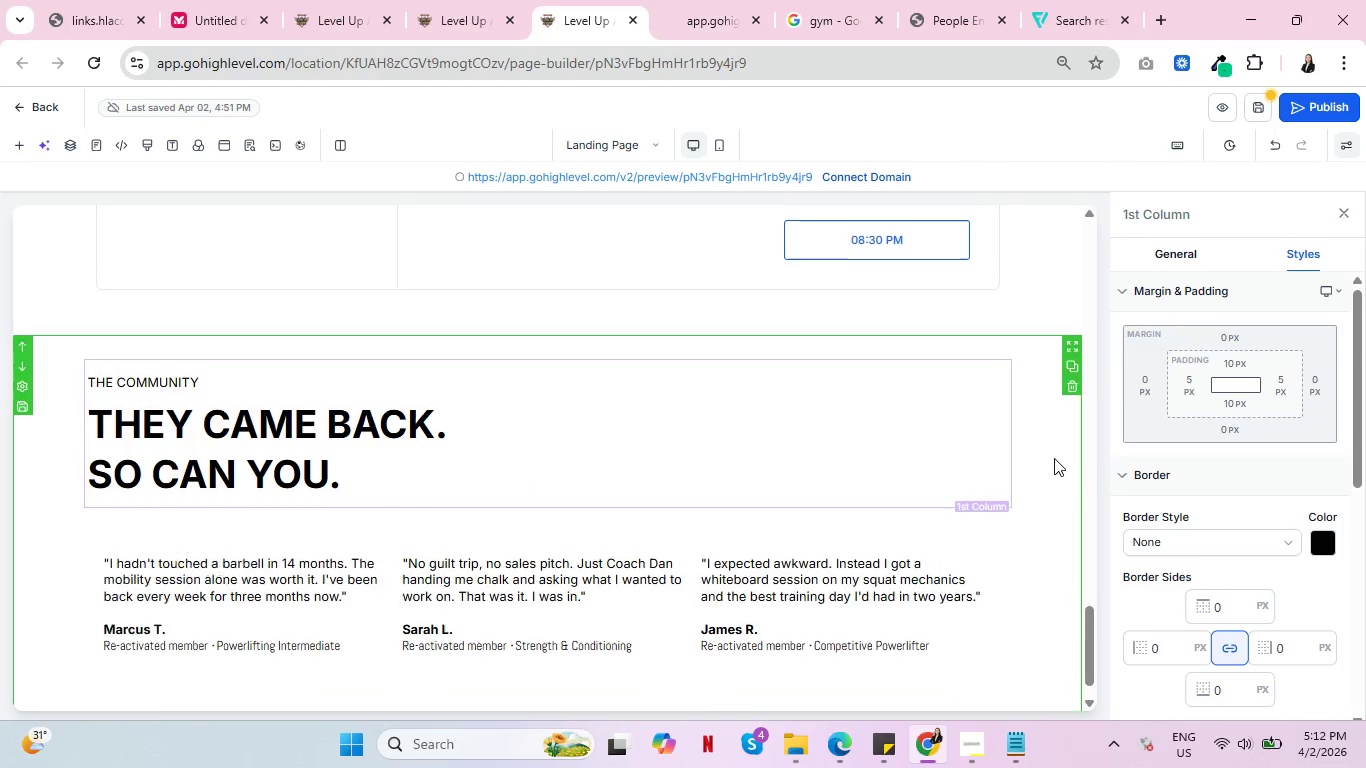 
scroll: coordinate [980, 438], scroll_direction: up, amount: 8.0
 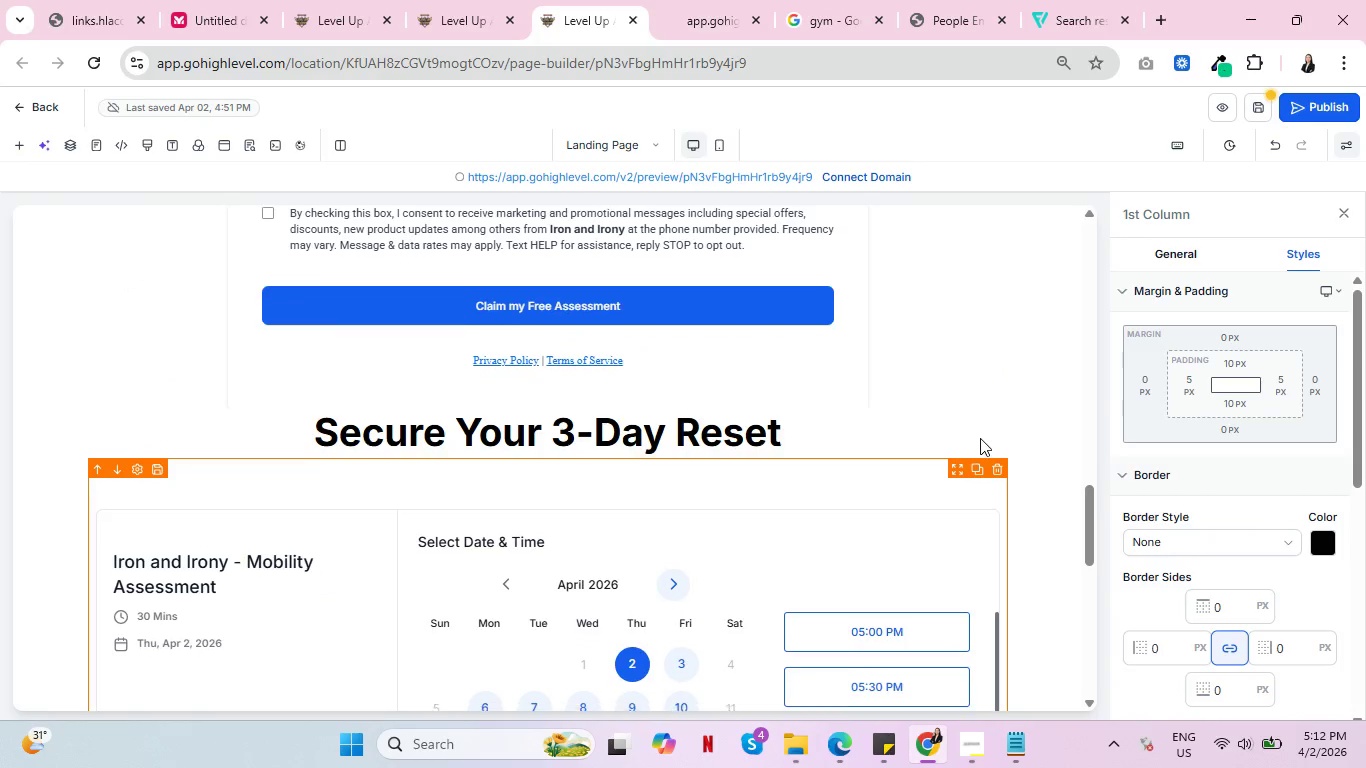 
scroll: coordinate [980, 438], scroll_direction: down, amount: 6.0
 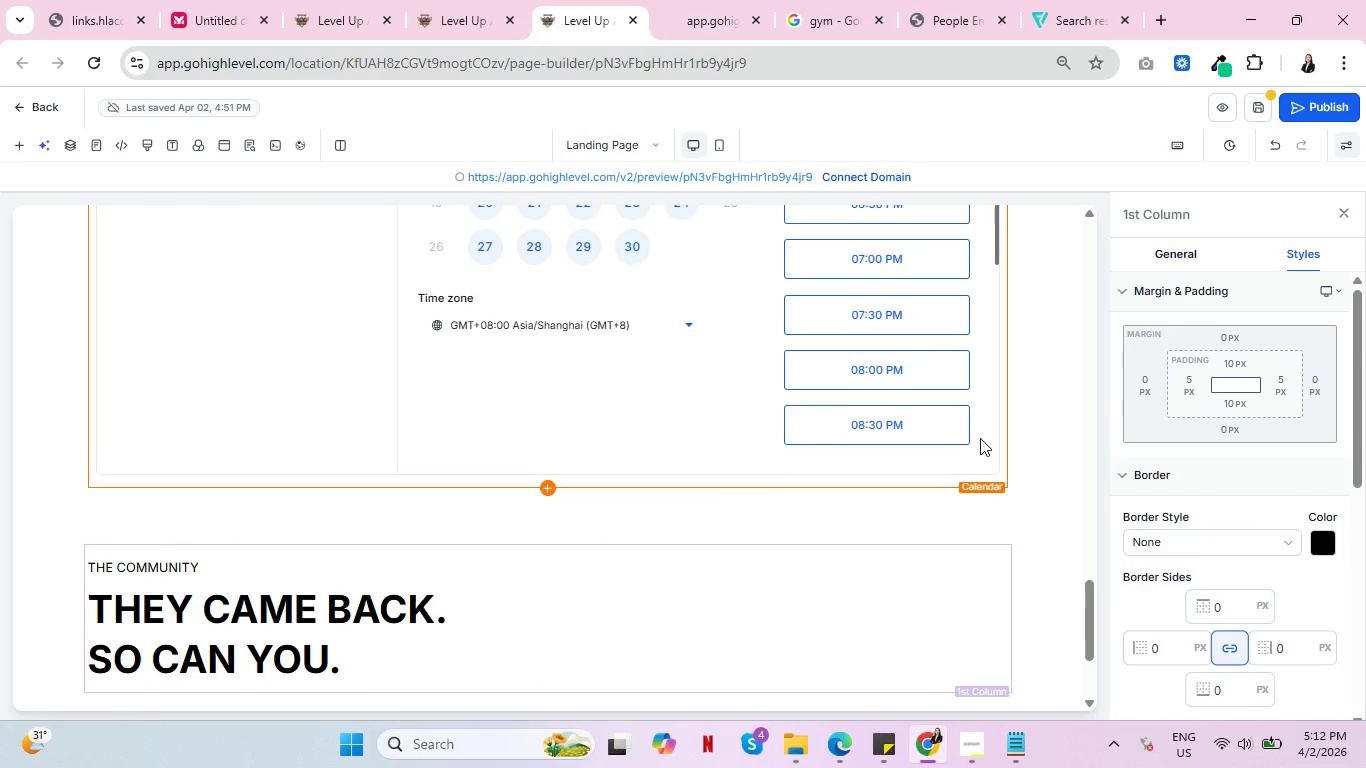 
scroll: coordinate [596, 347], scroll_direction: up, amount: 4.0
 